 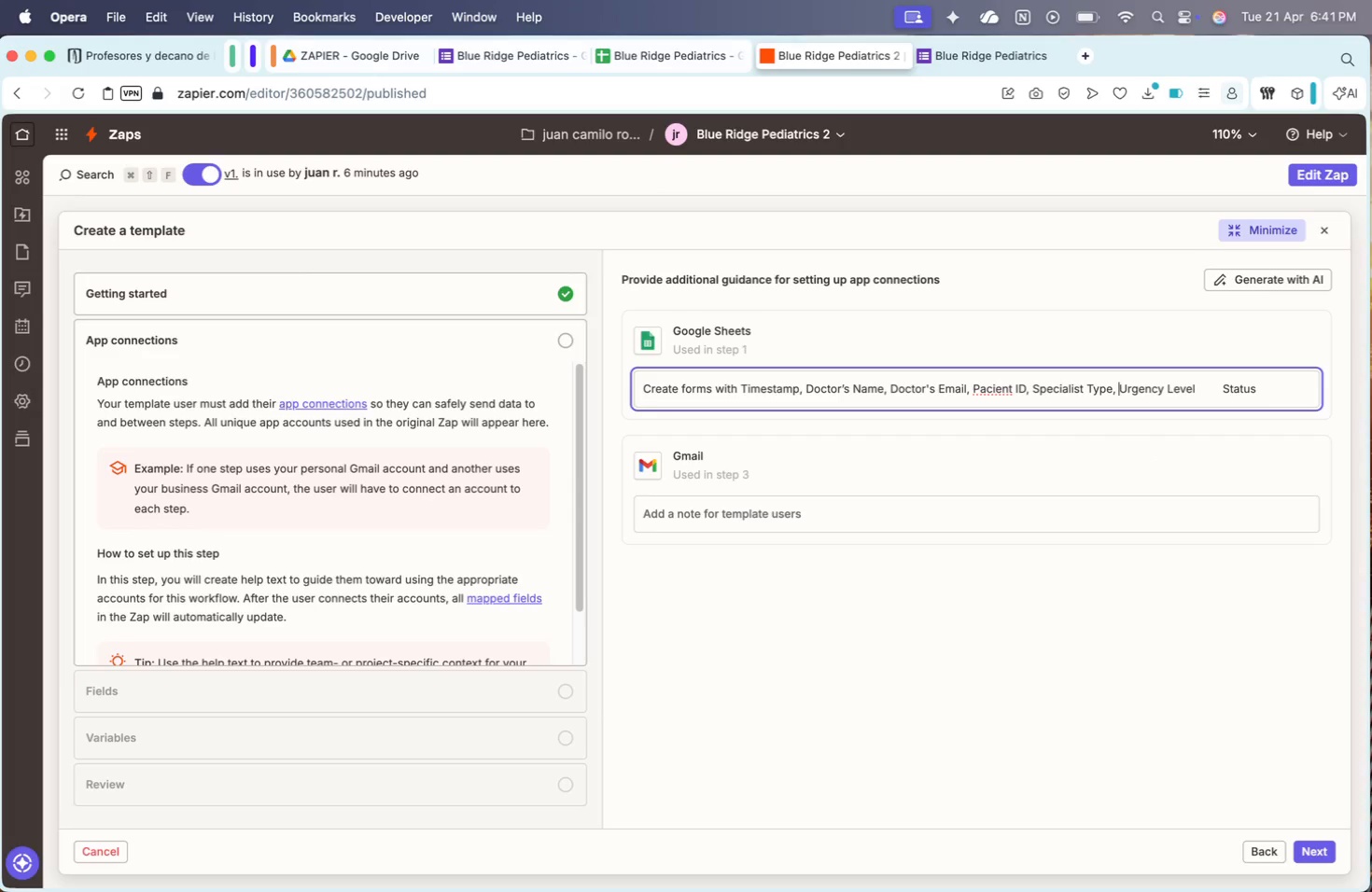 
key(Space)
 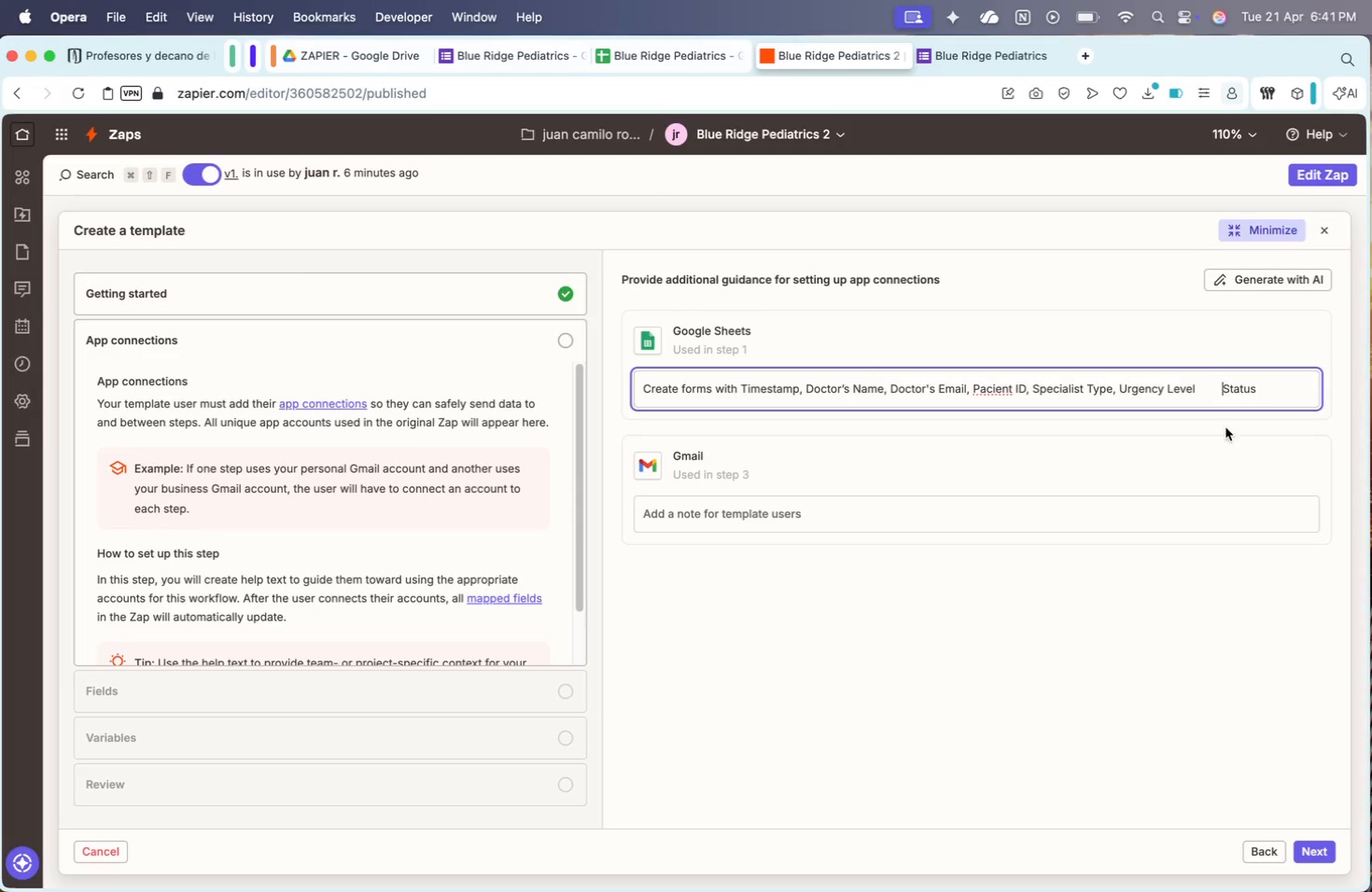 
key(Backspace)
 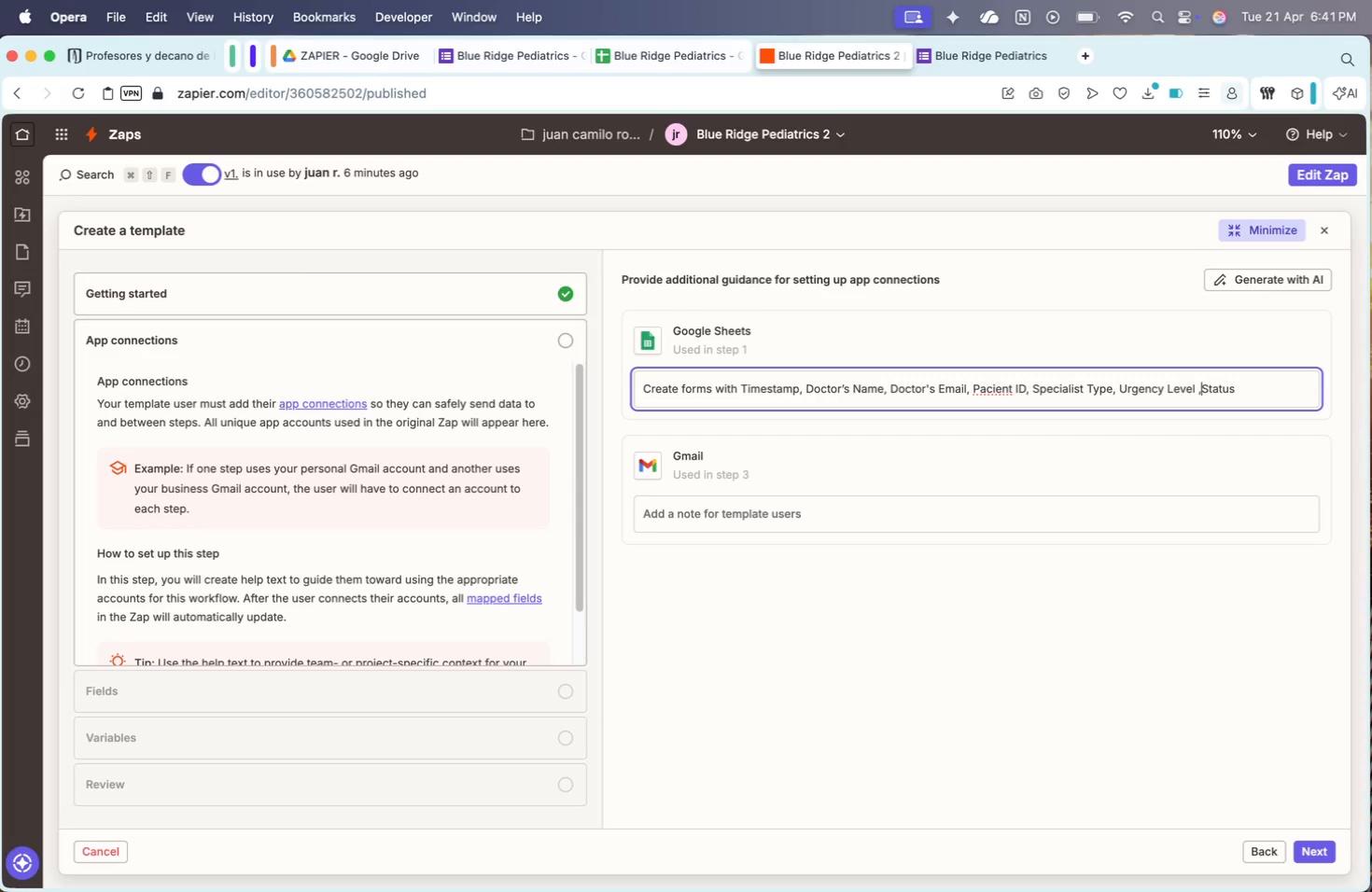 
key(Comma)
 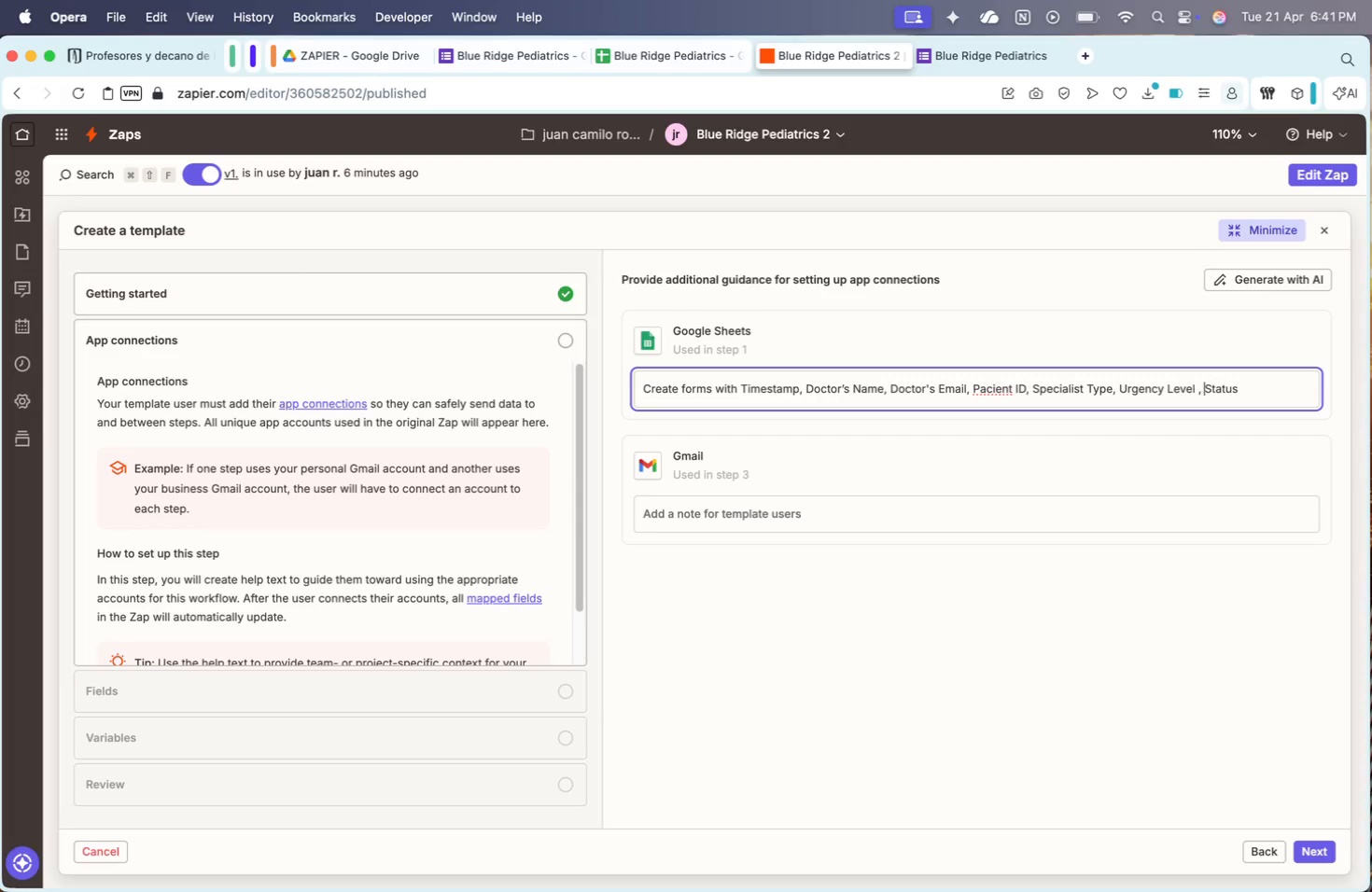 
key(Space)
 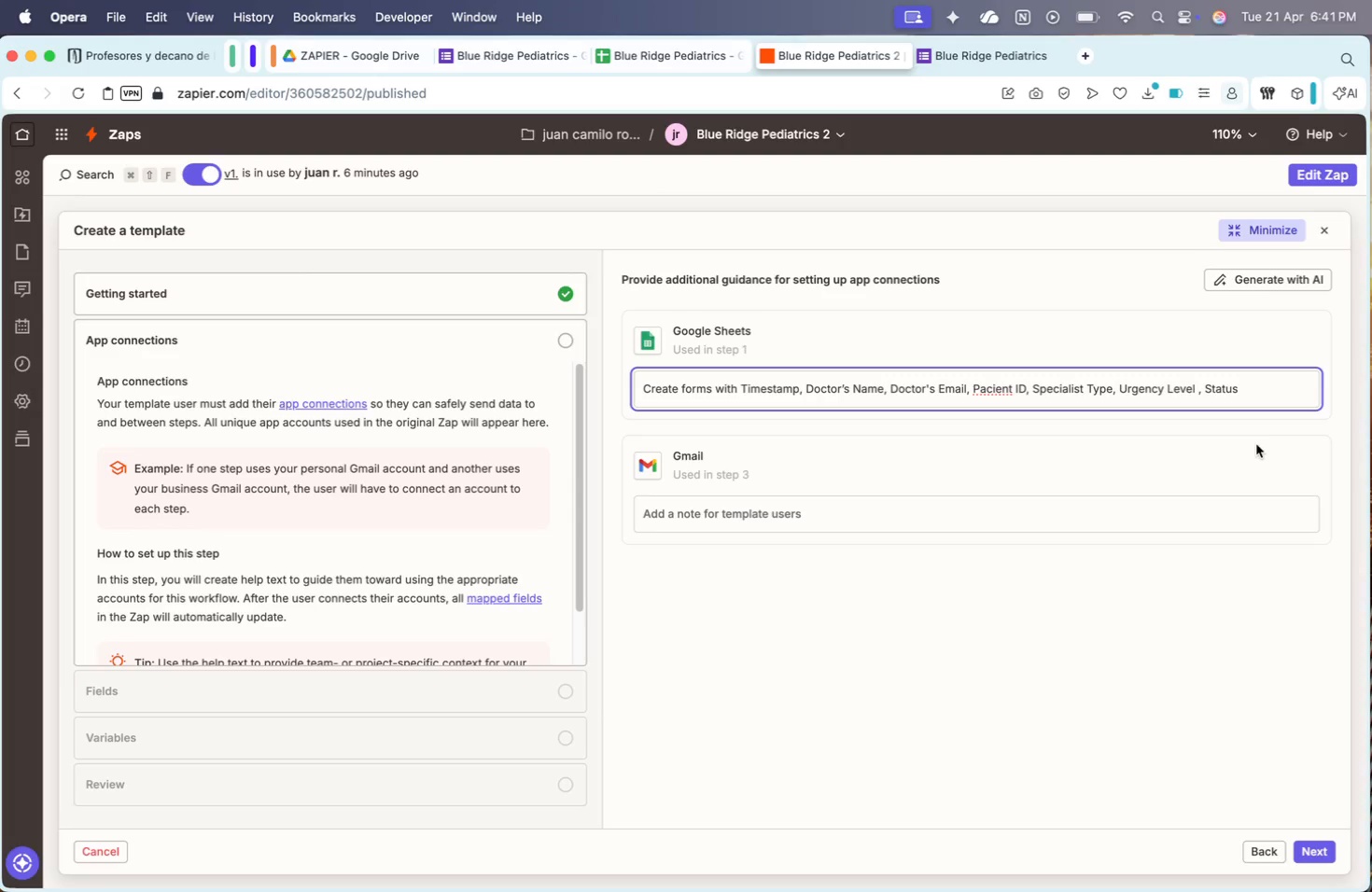 
left_click([1257, 395])
 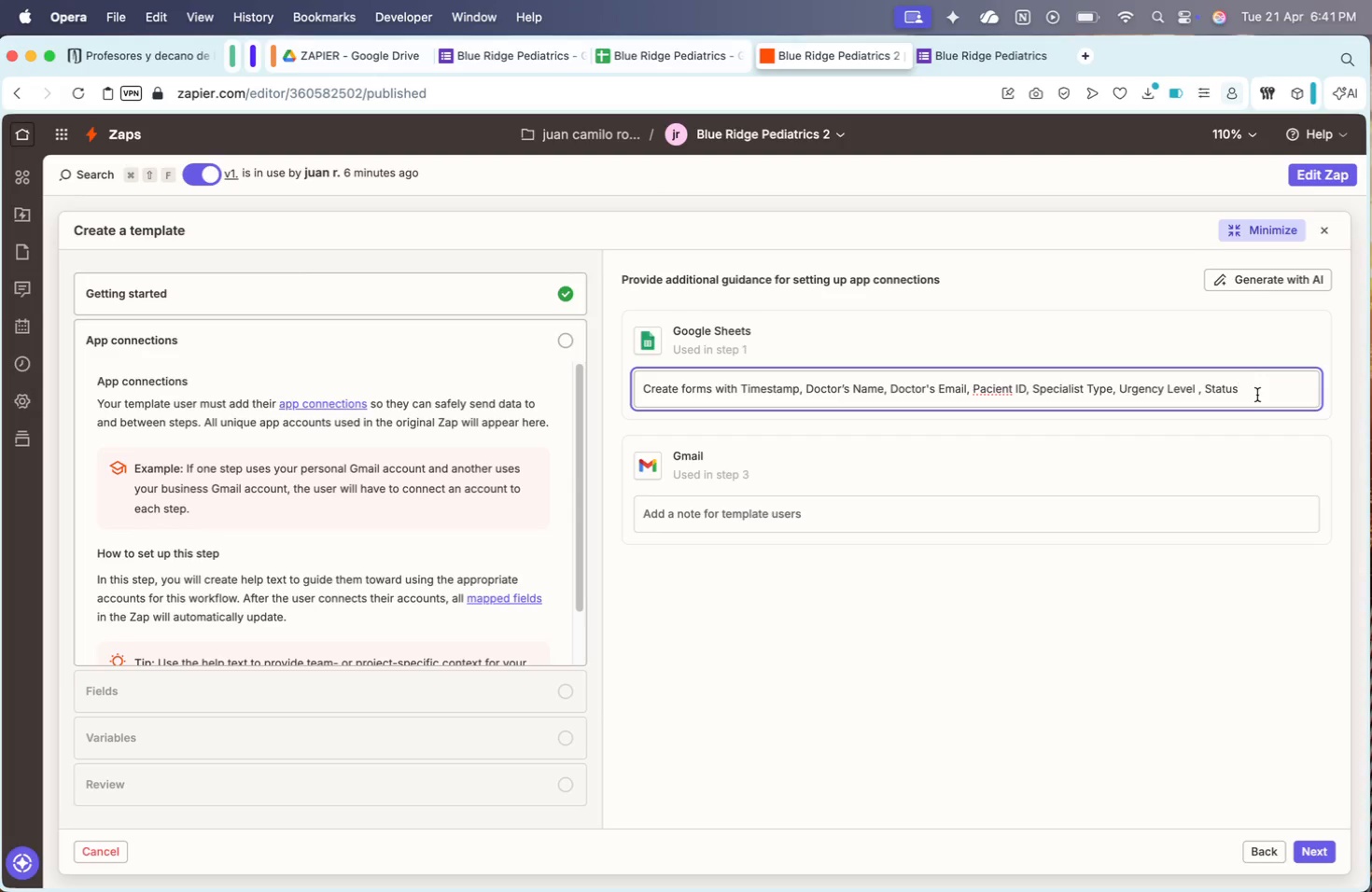 
key(Period)
 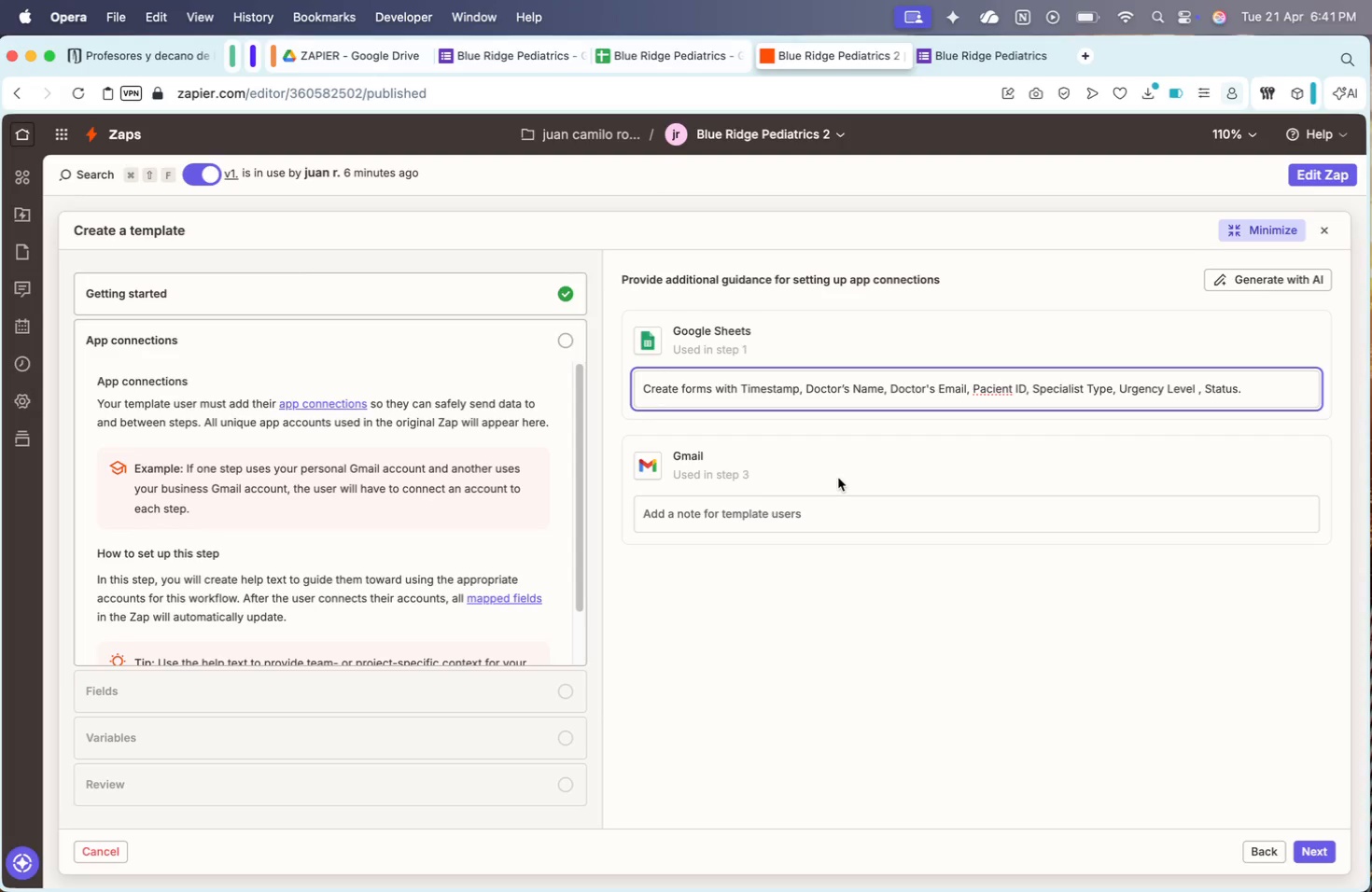 
wait(7.94)
 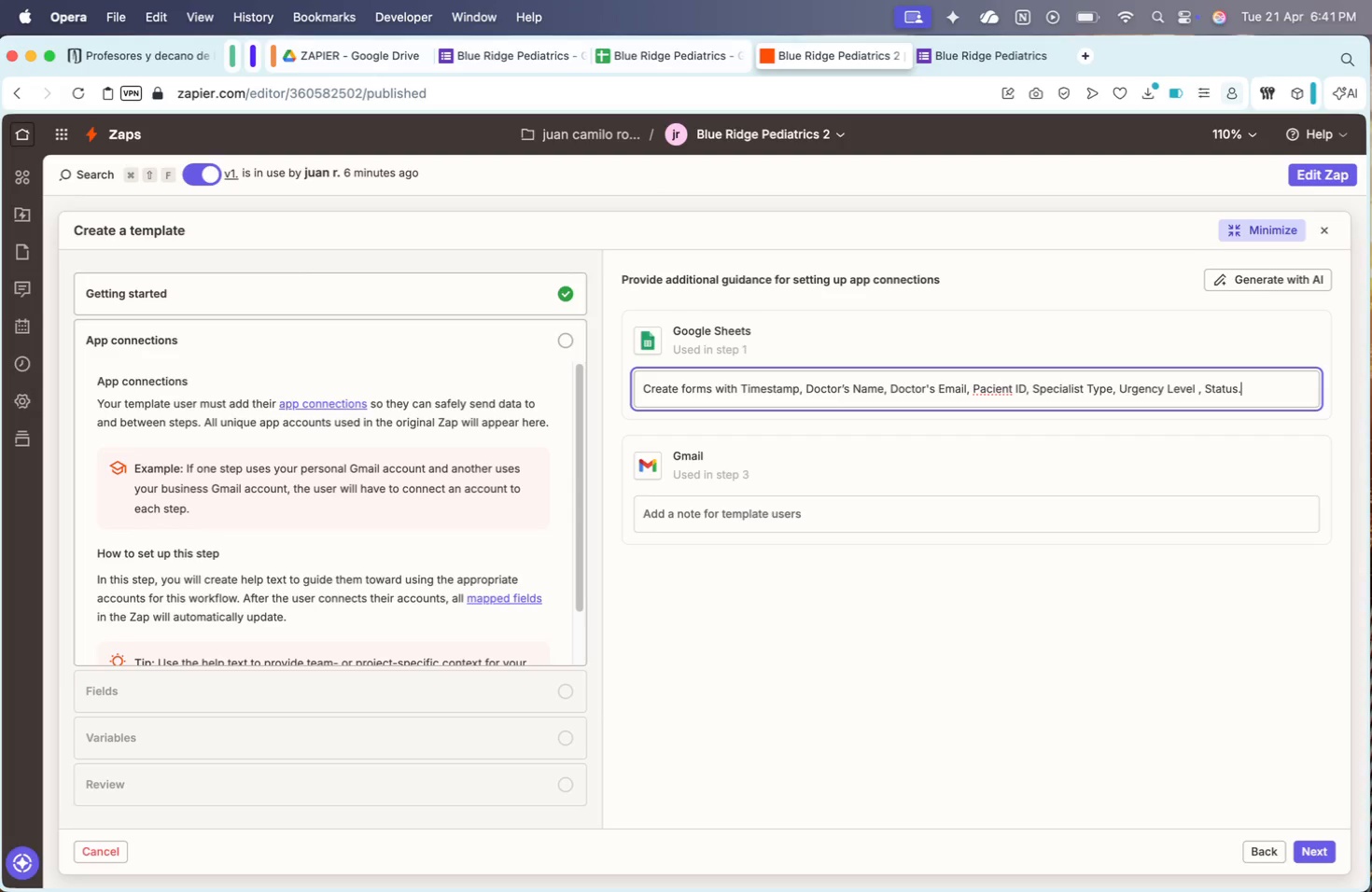 
type(Lpog)
key(Backspace)
key(Backspace)
key(Backspace)
type(og In)
 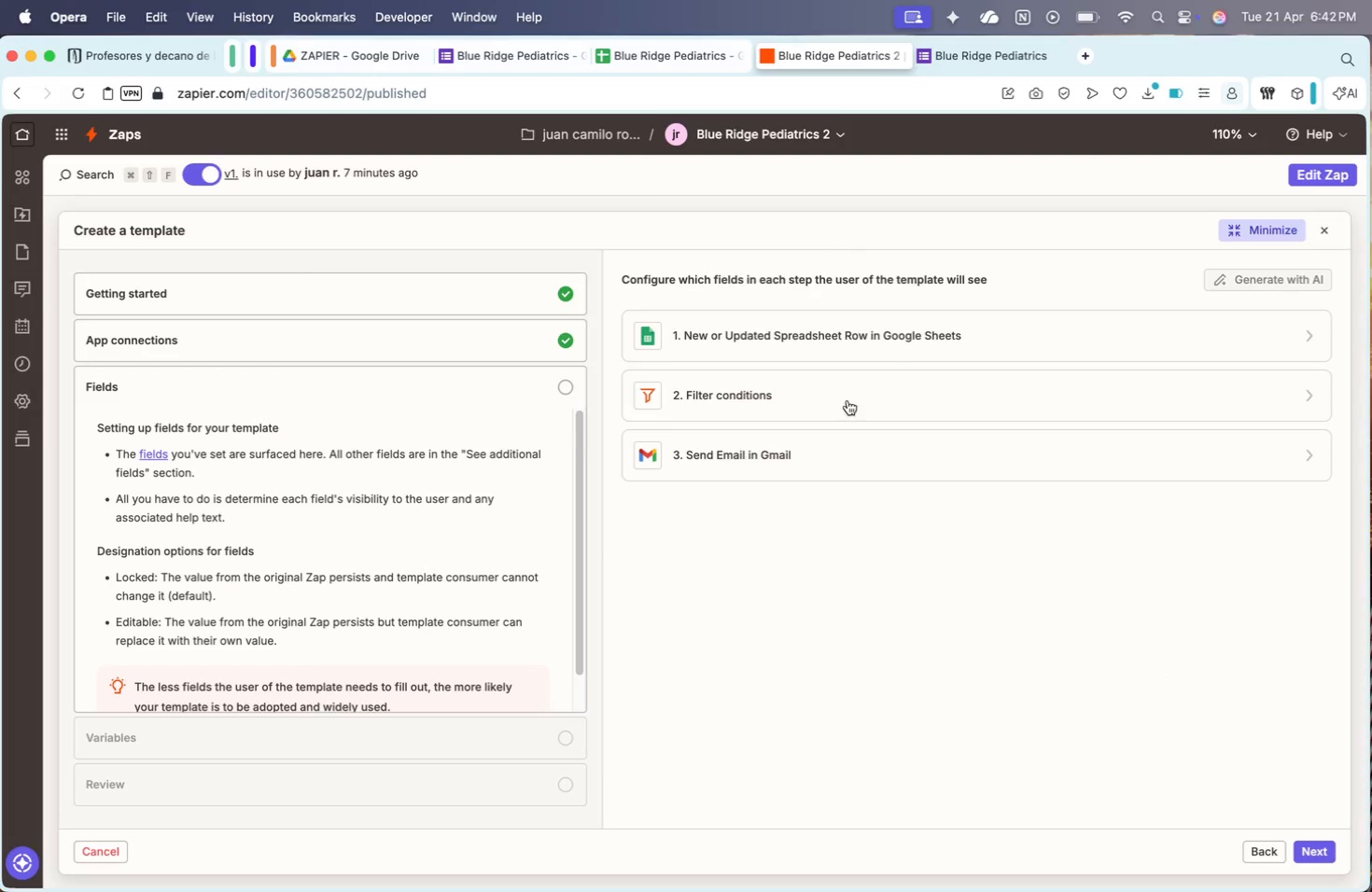 
left_click([920, 458])
 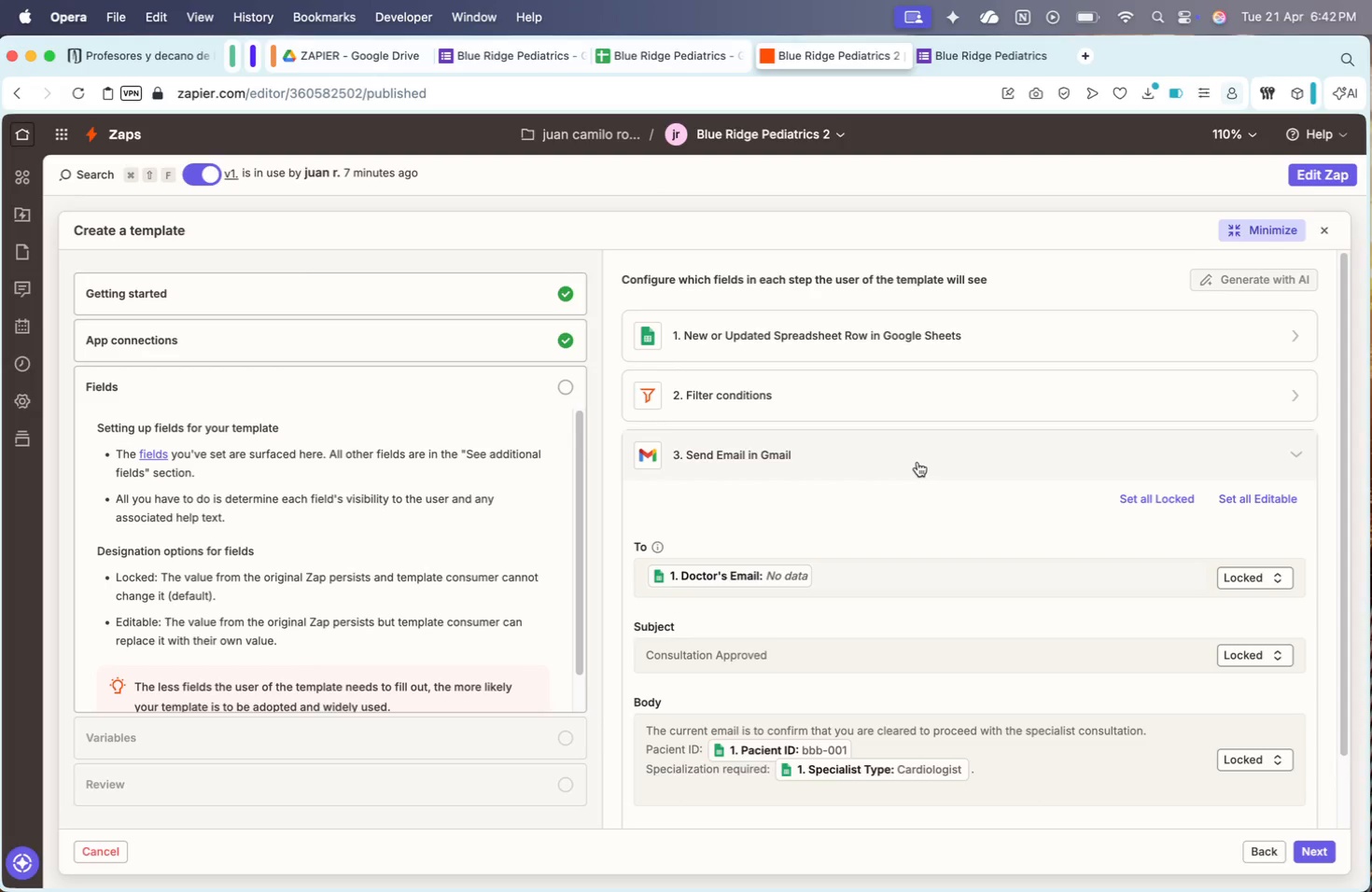 
left_click([917, 462])
 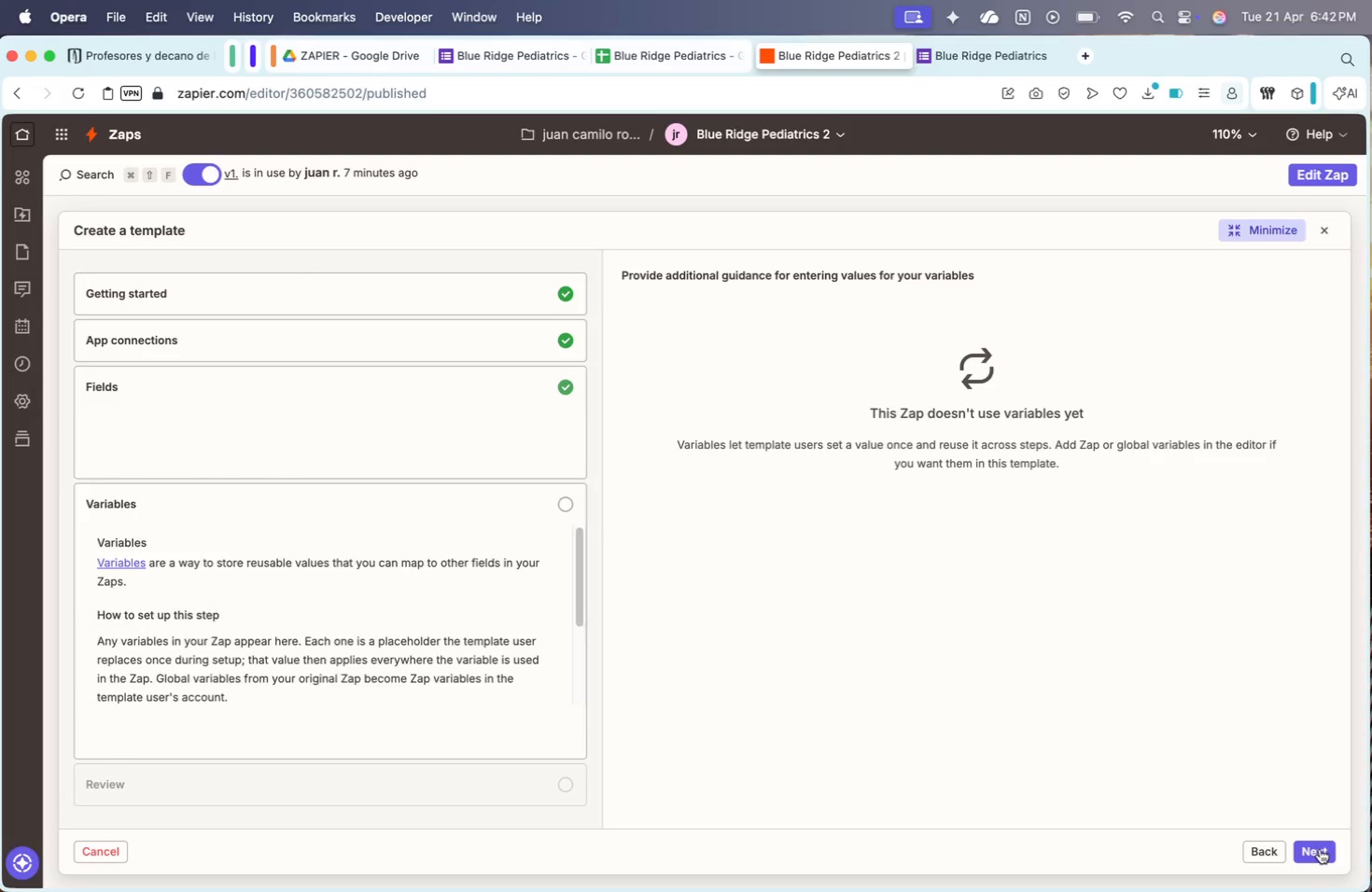 
left_click([1325, 858])
 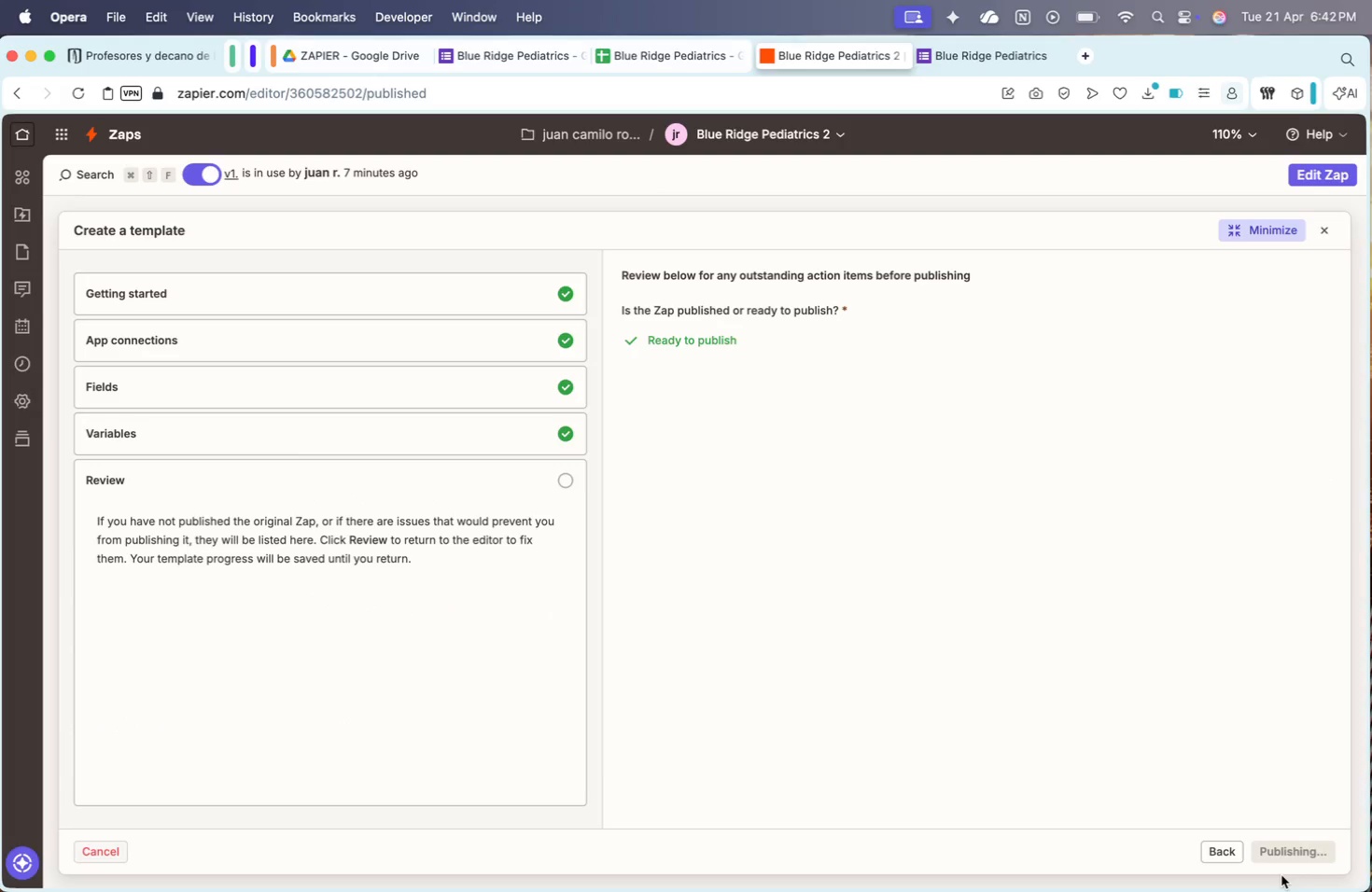 
wait(8.68)
 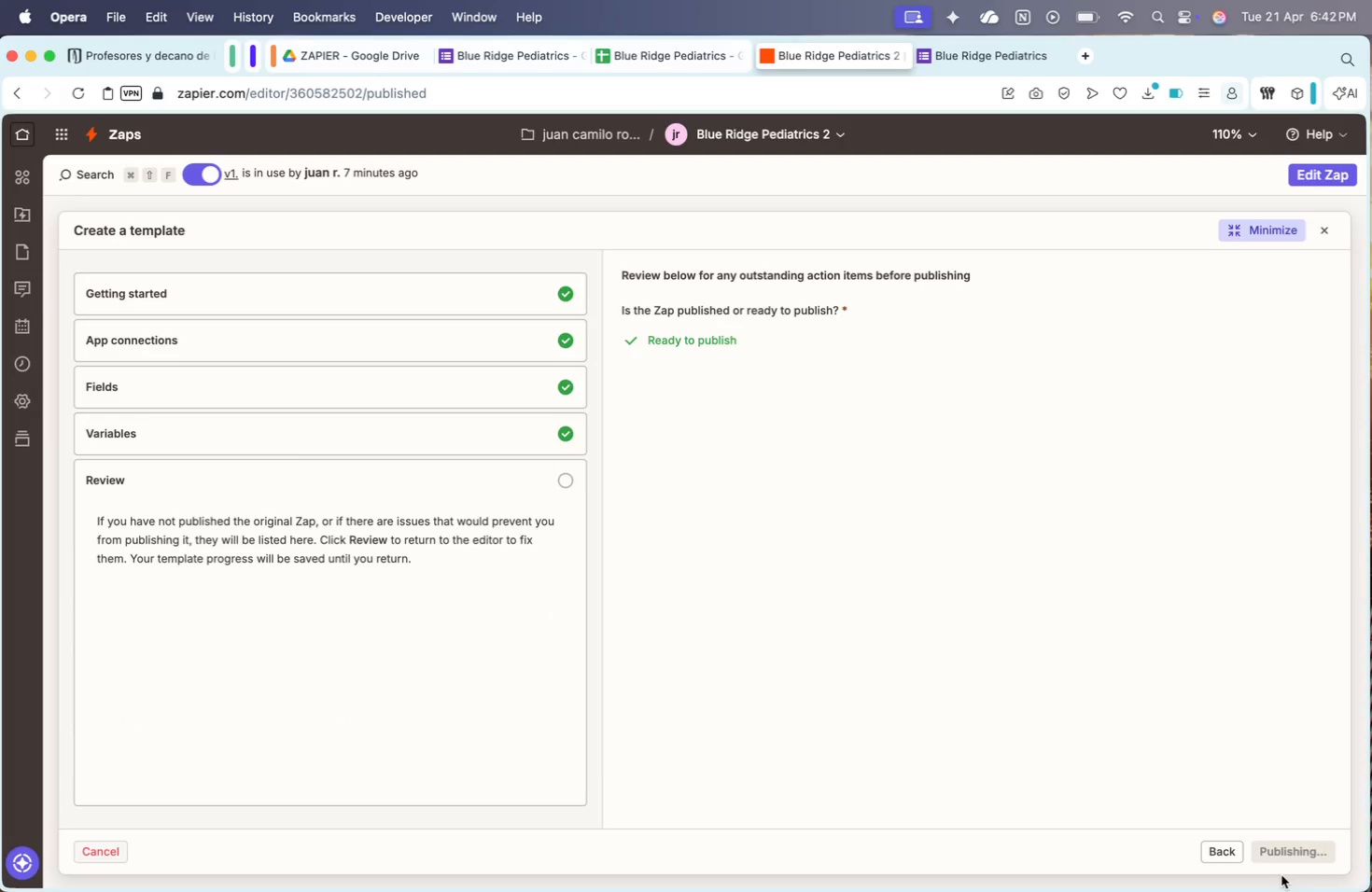 
double_click([1146, 678])
 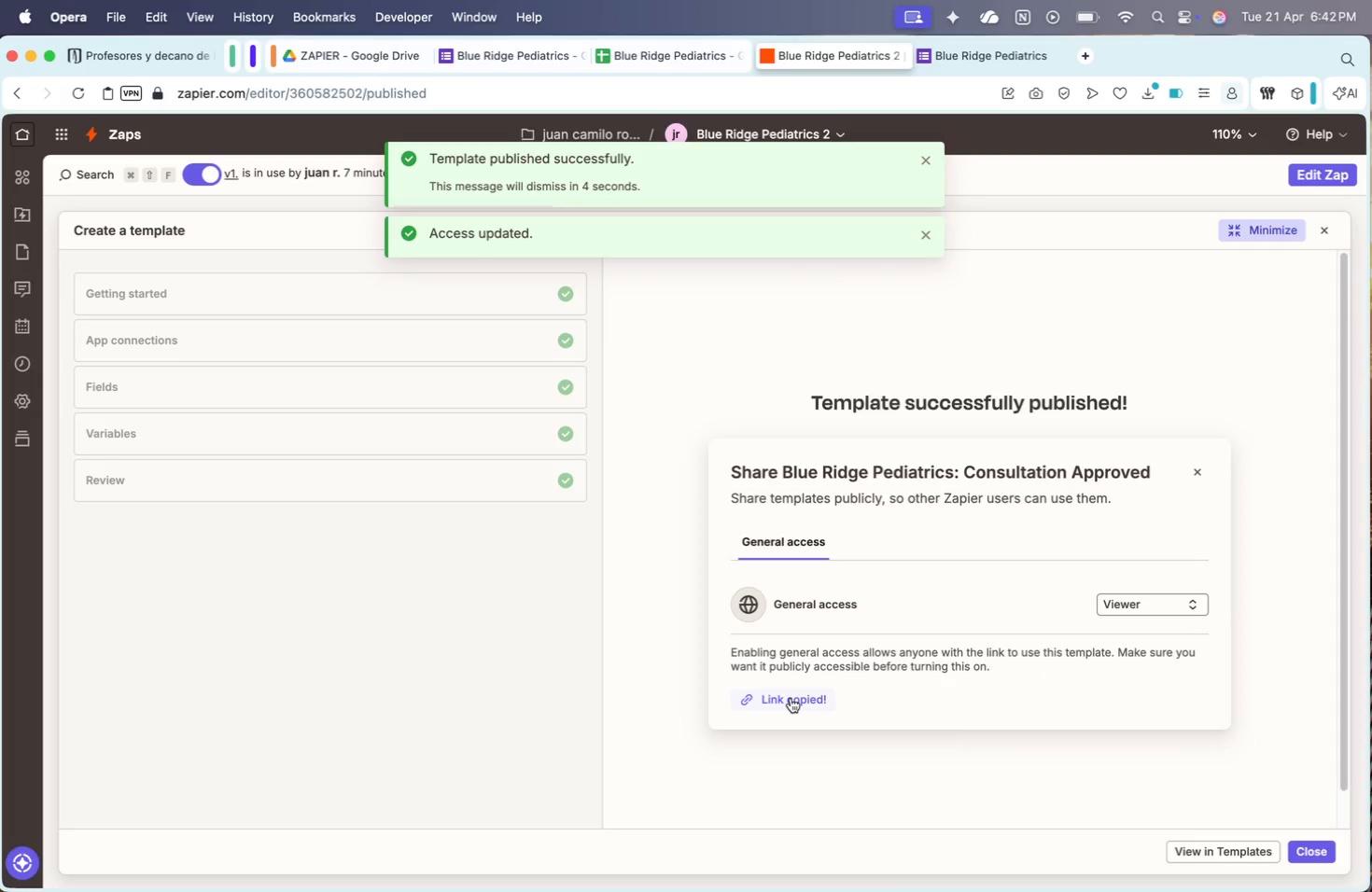 
wait(6.42)
 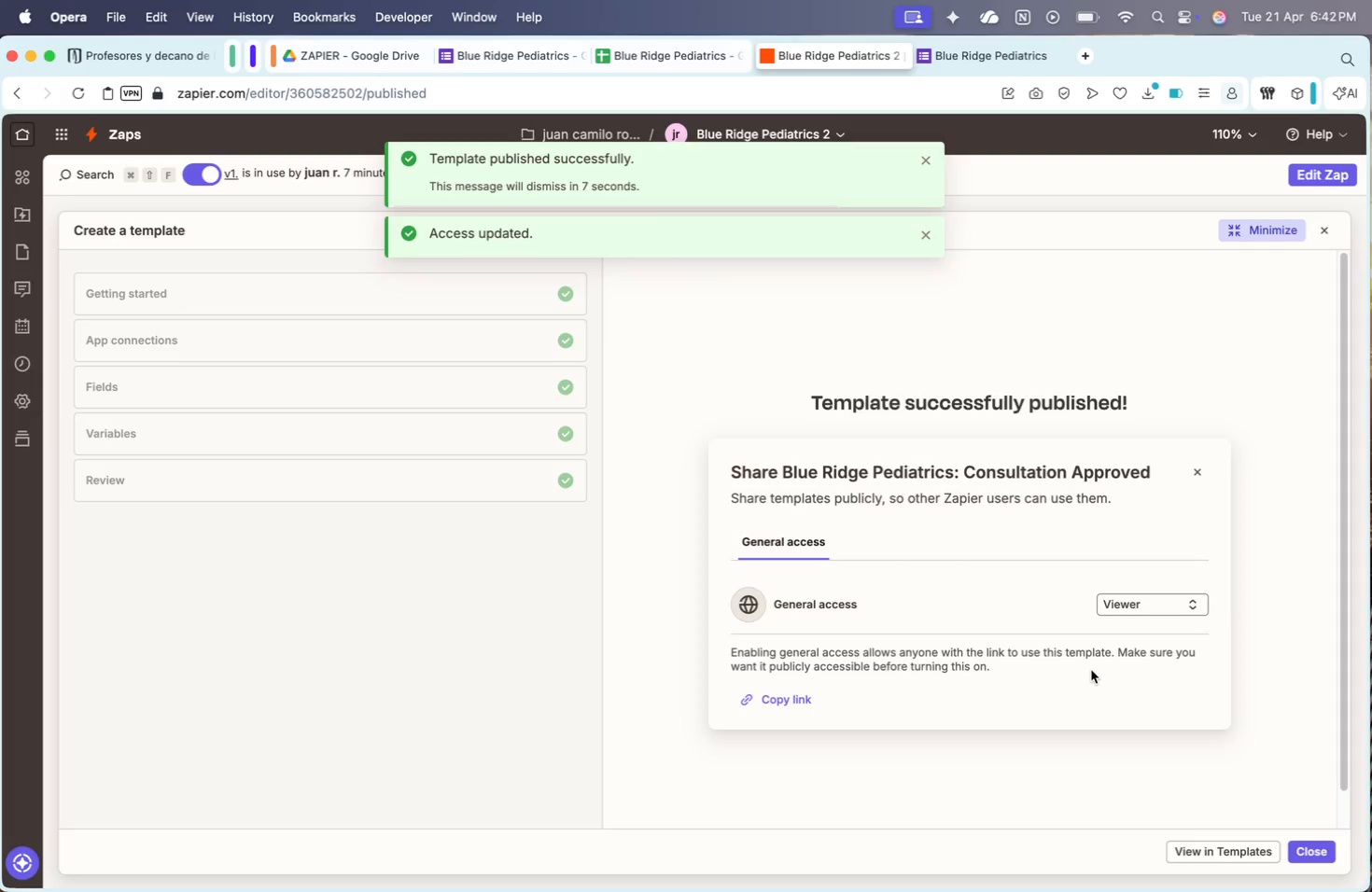 
scroll: coordinate [729, 606], scroll_direction: down, amount: 9.0
 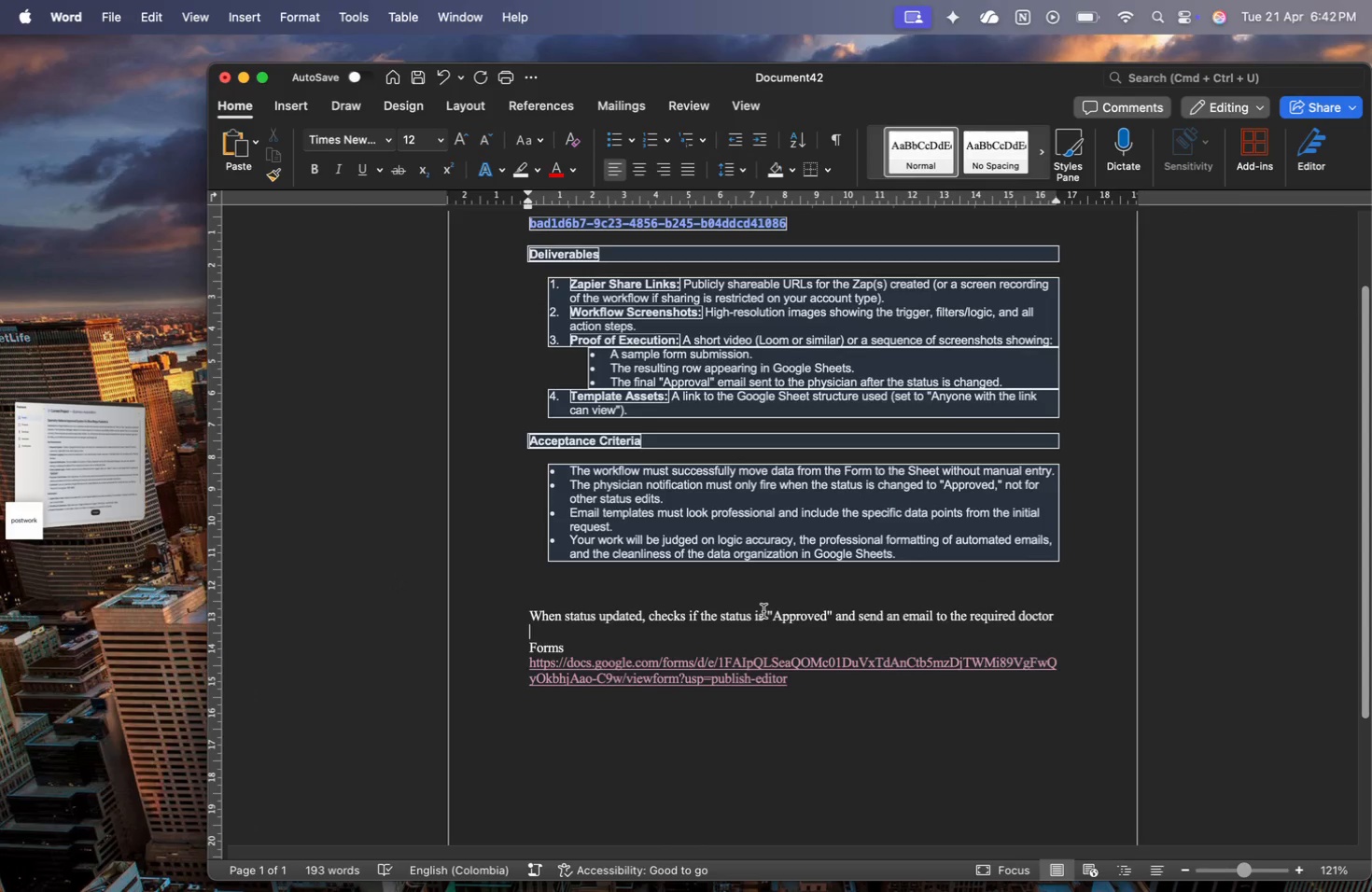 
key(Enter)
 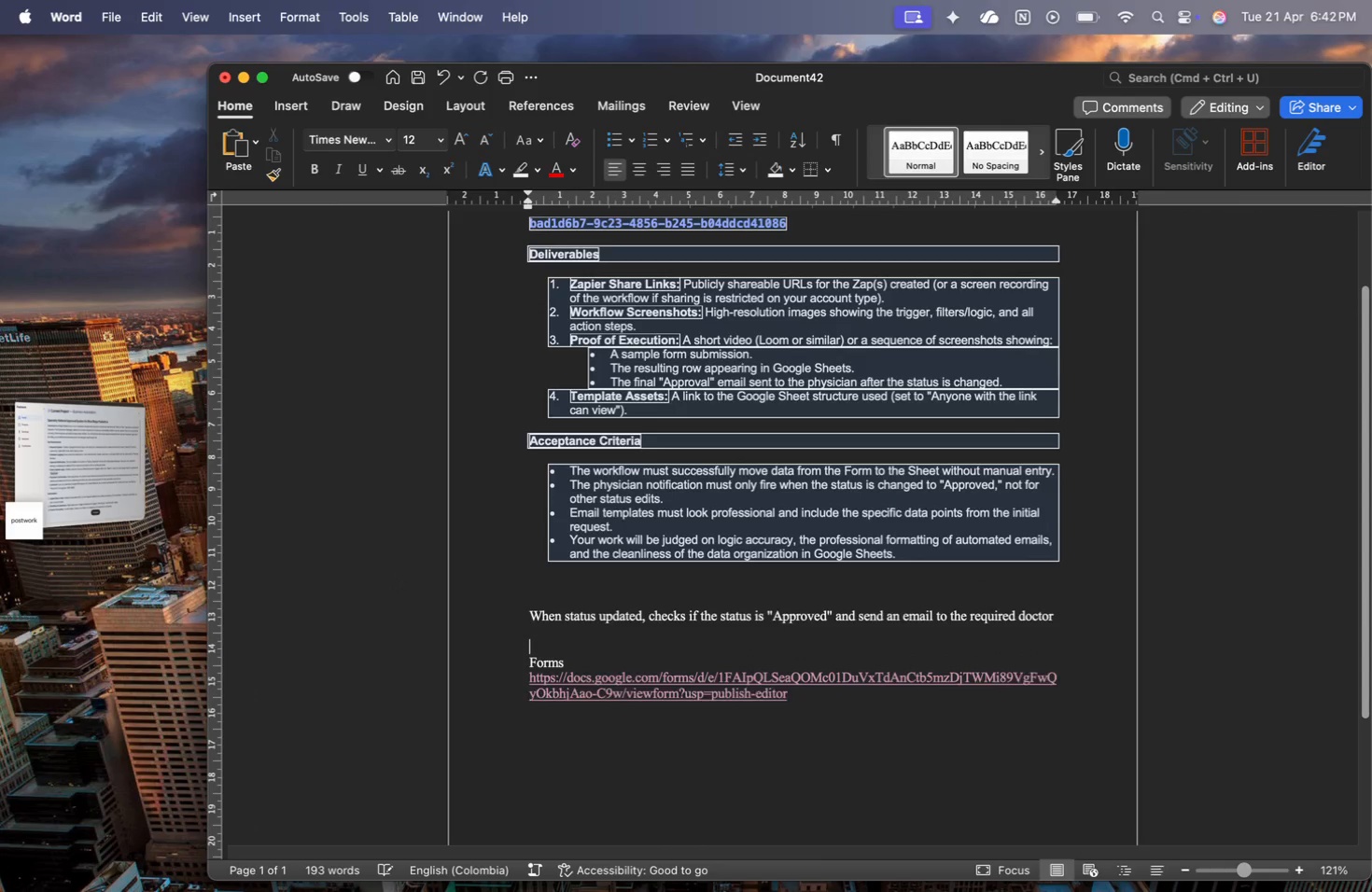 
key(Enter)
 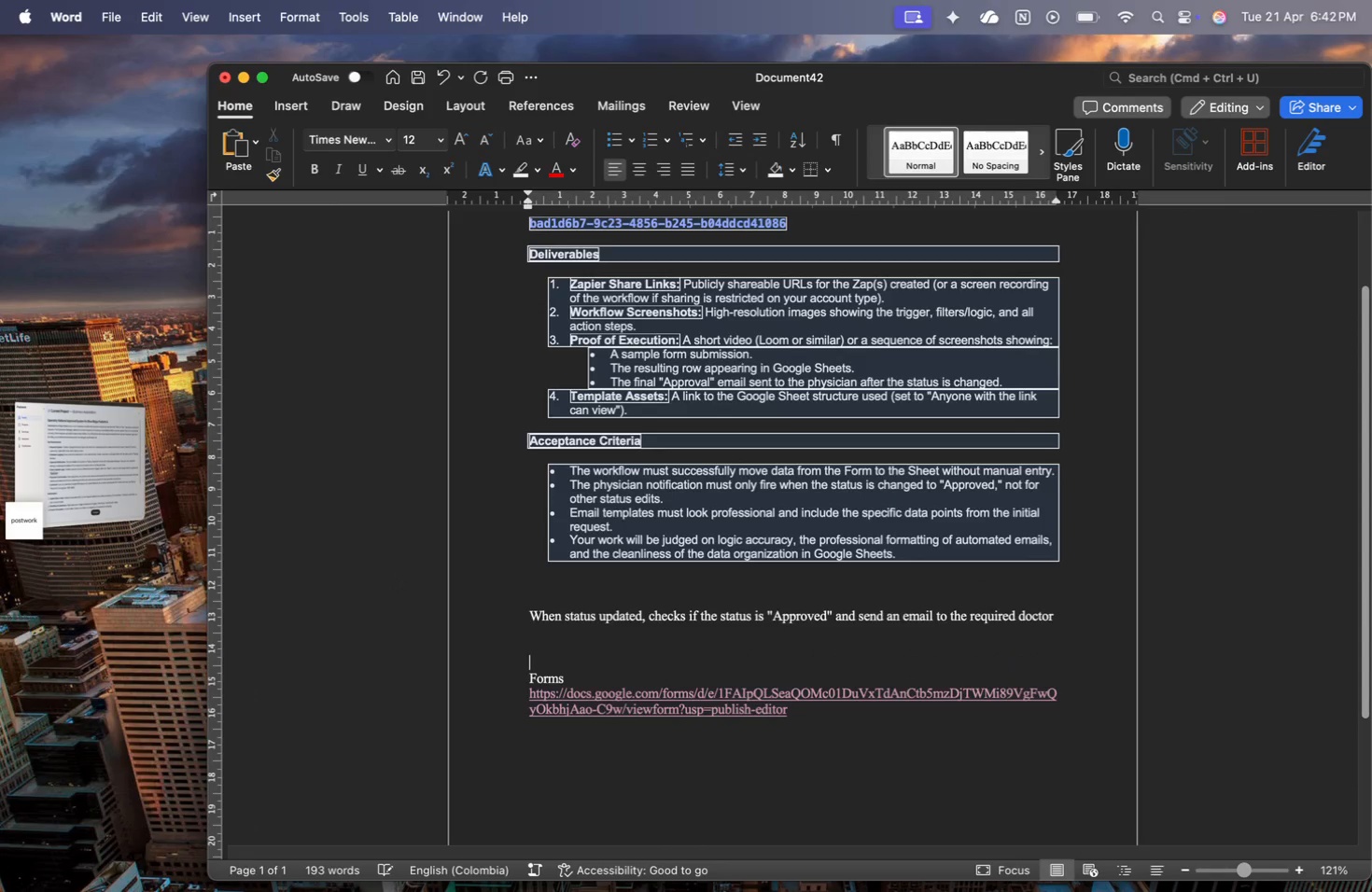 
type(x)
key(Backspace)
type(zap template:)
 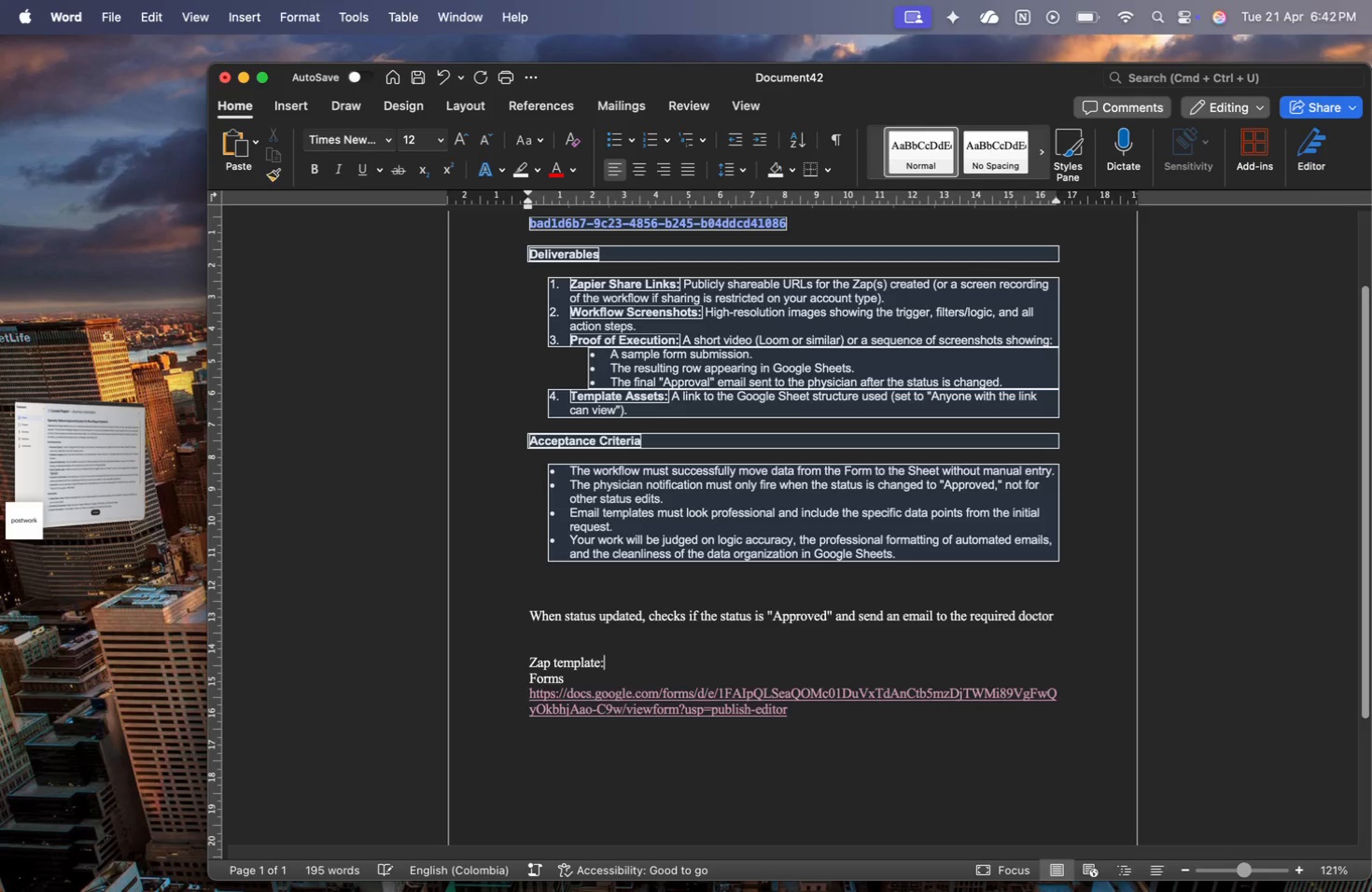 
key(Enter)
 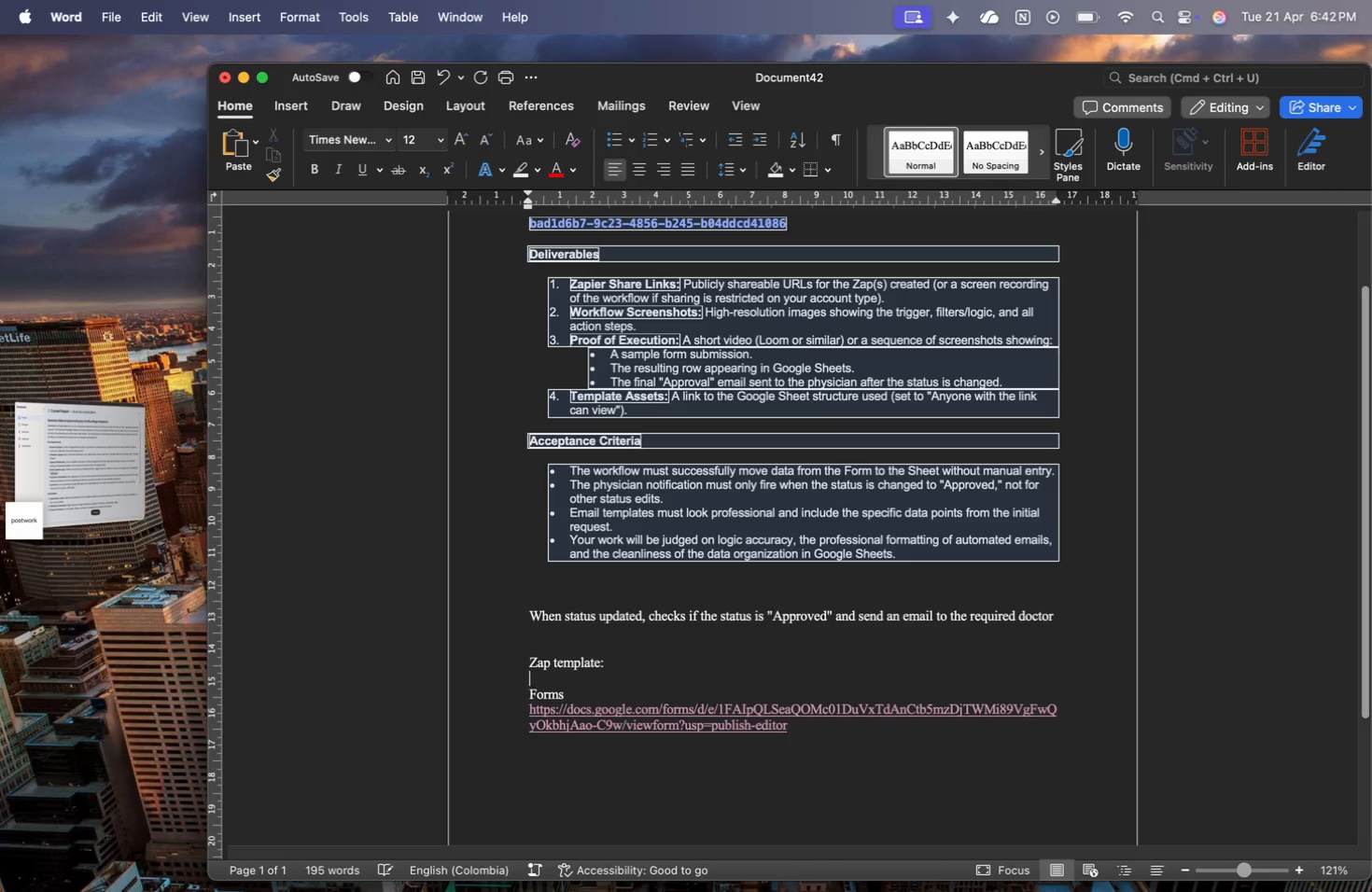 
key(Meta+V)
 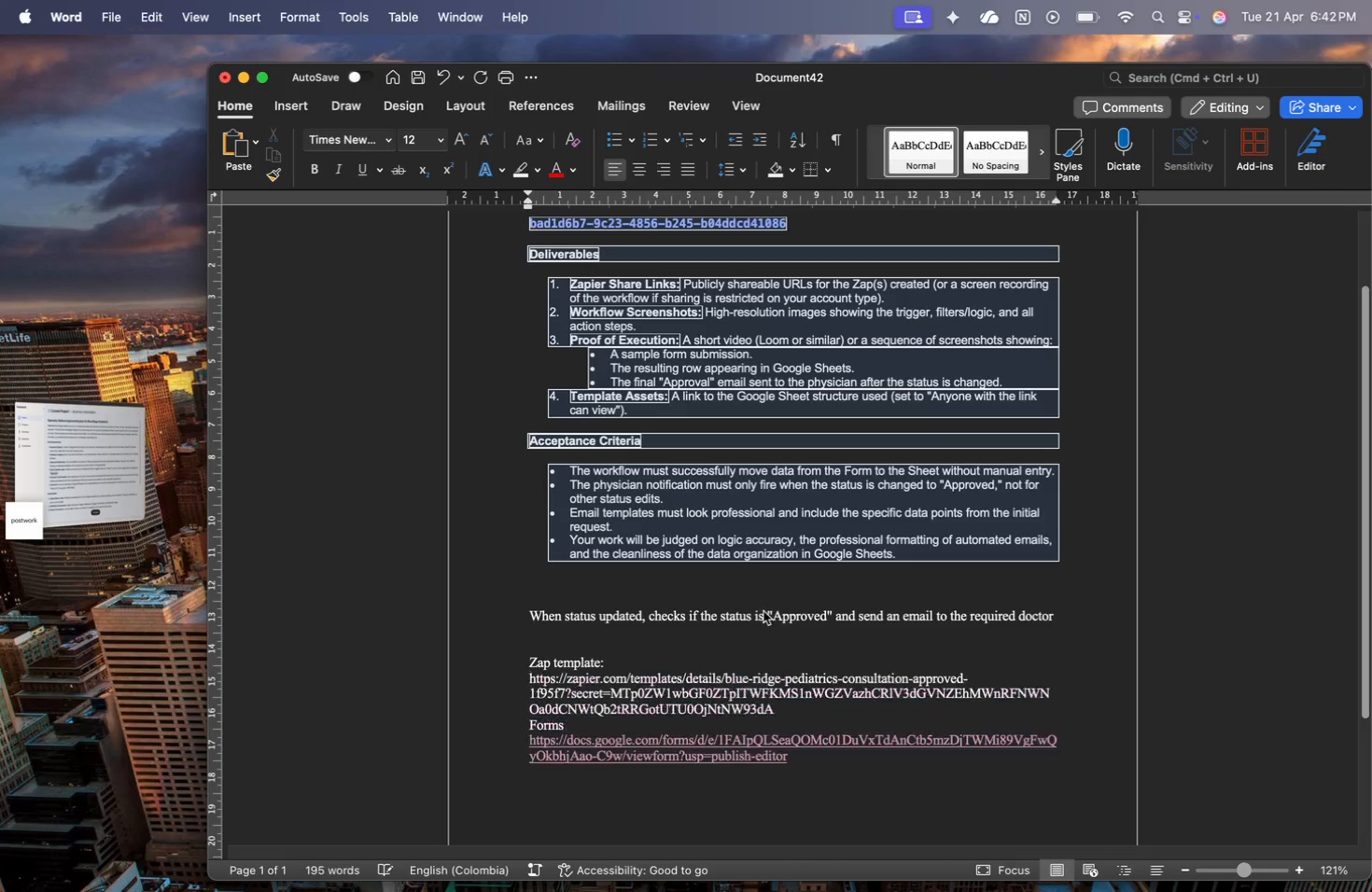 
key(Enter)
 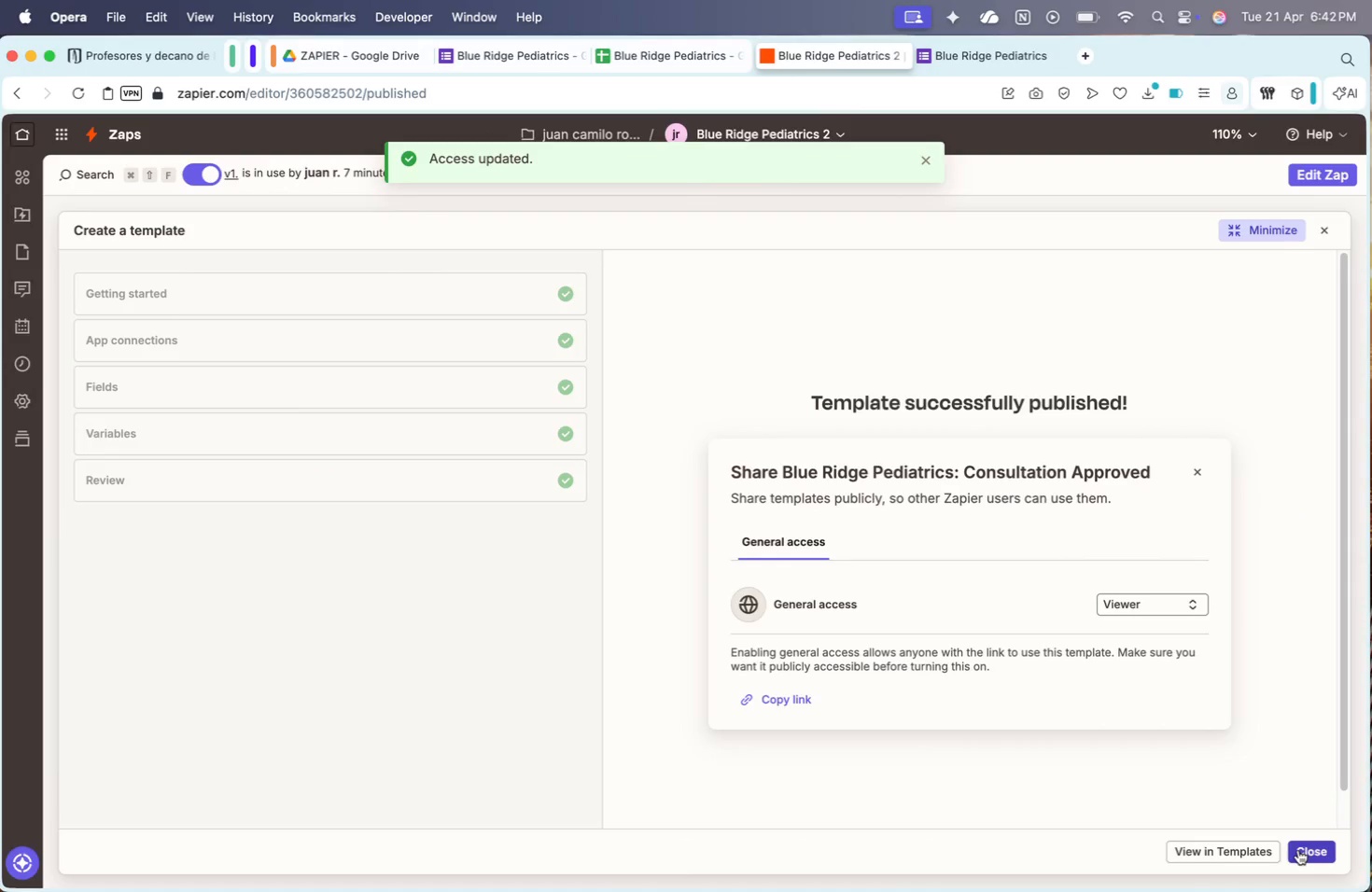 
wait(7.25)
 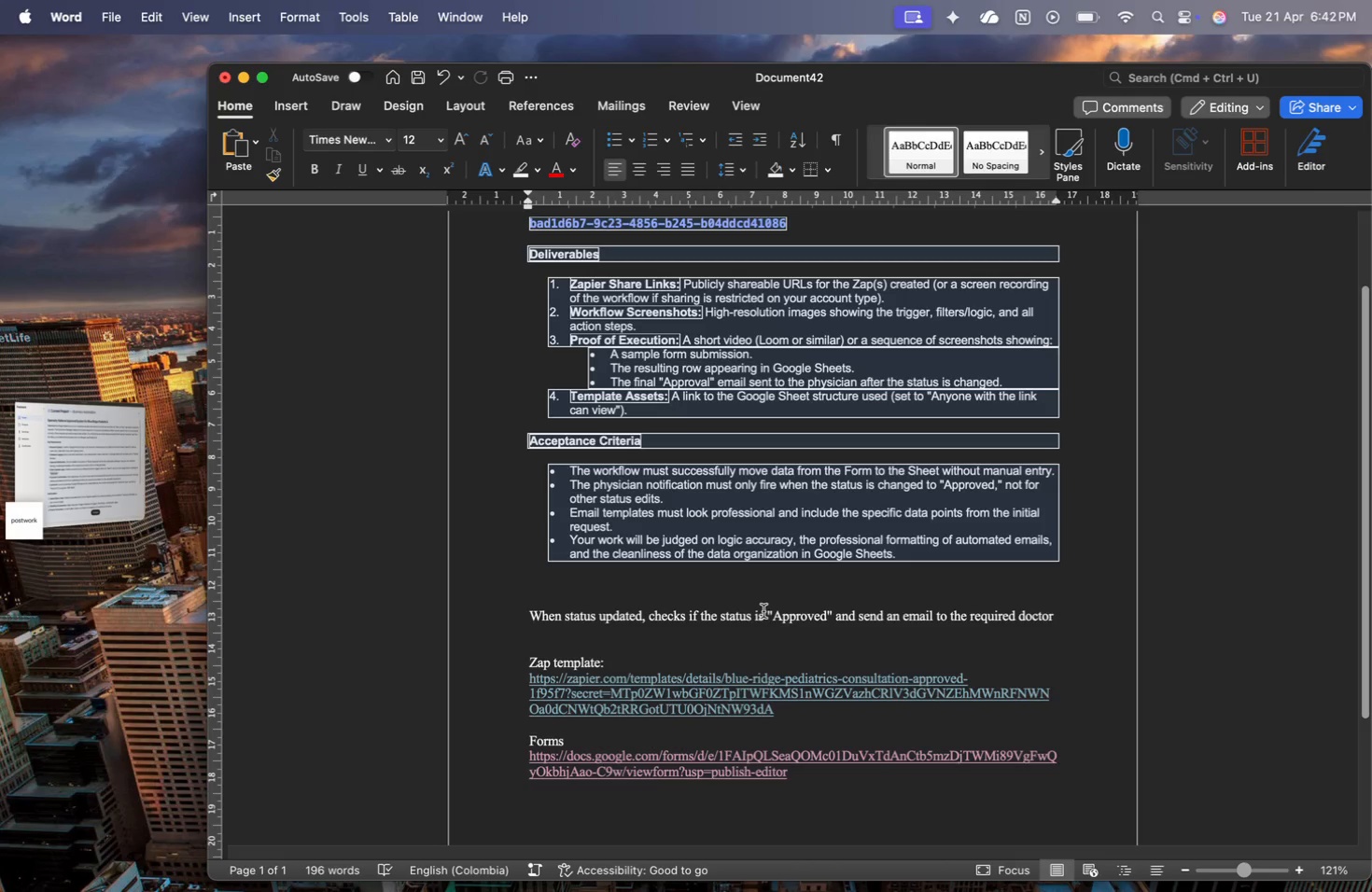 
left_click([1322, 858])
 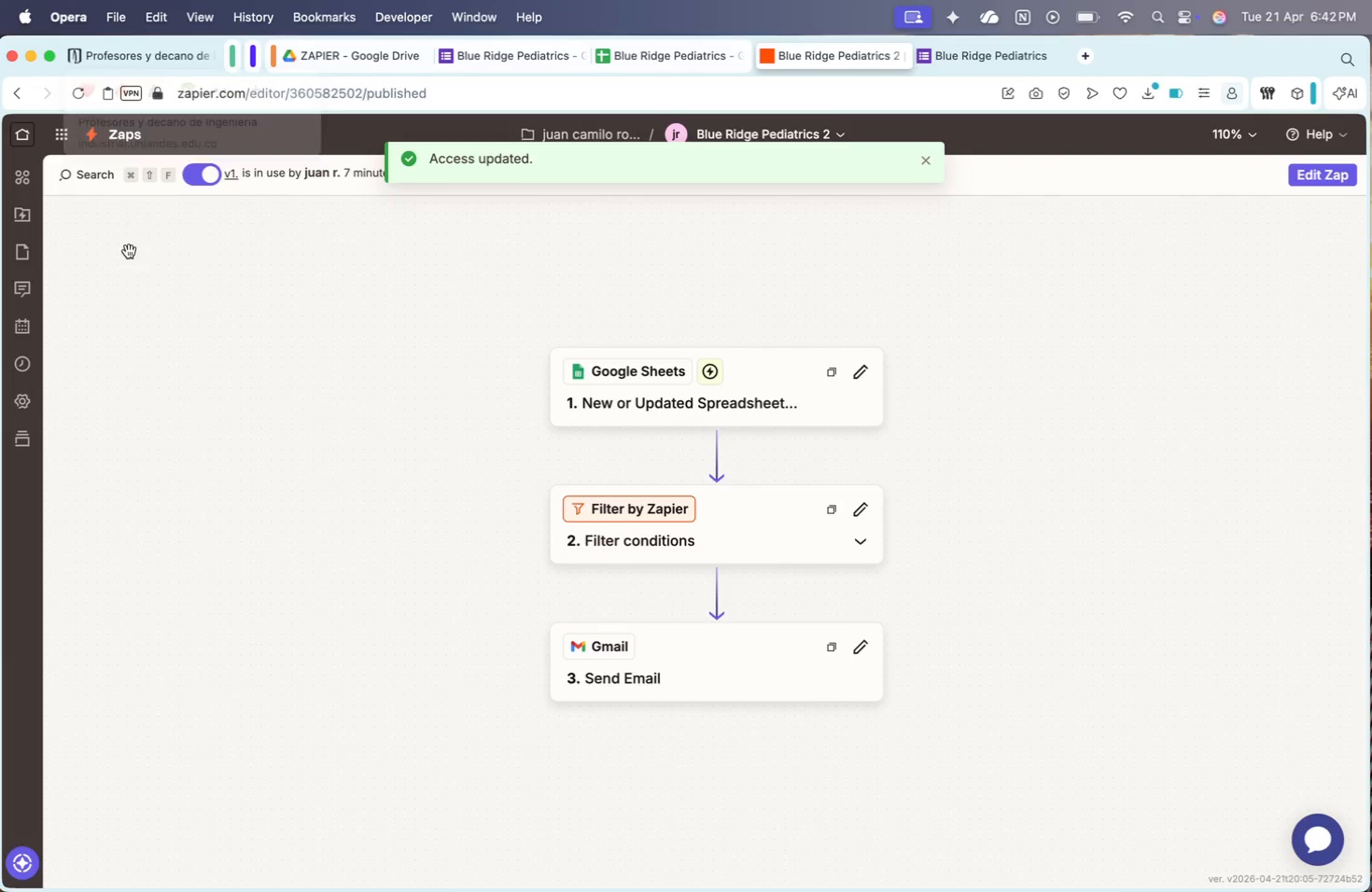 
left_click([105, 133])
 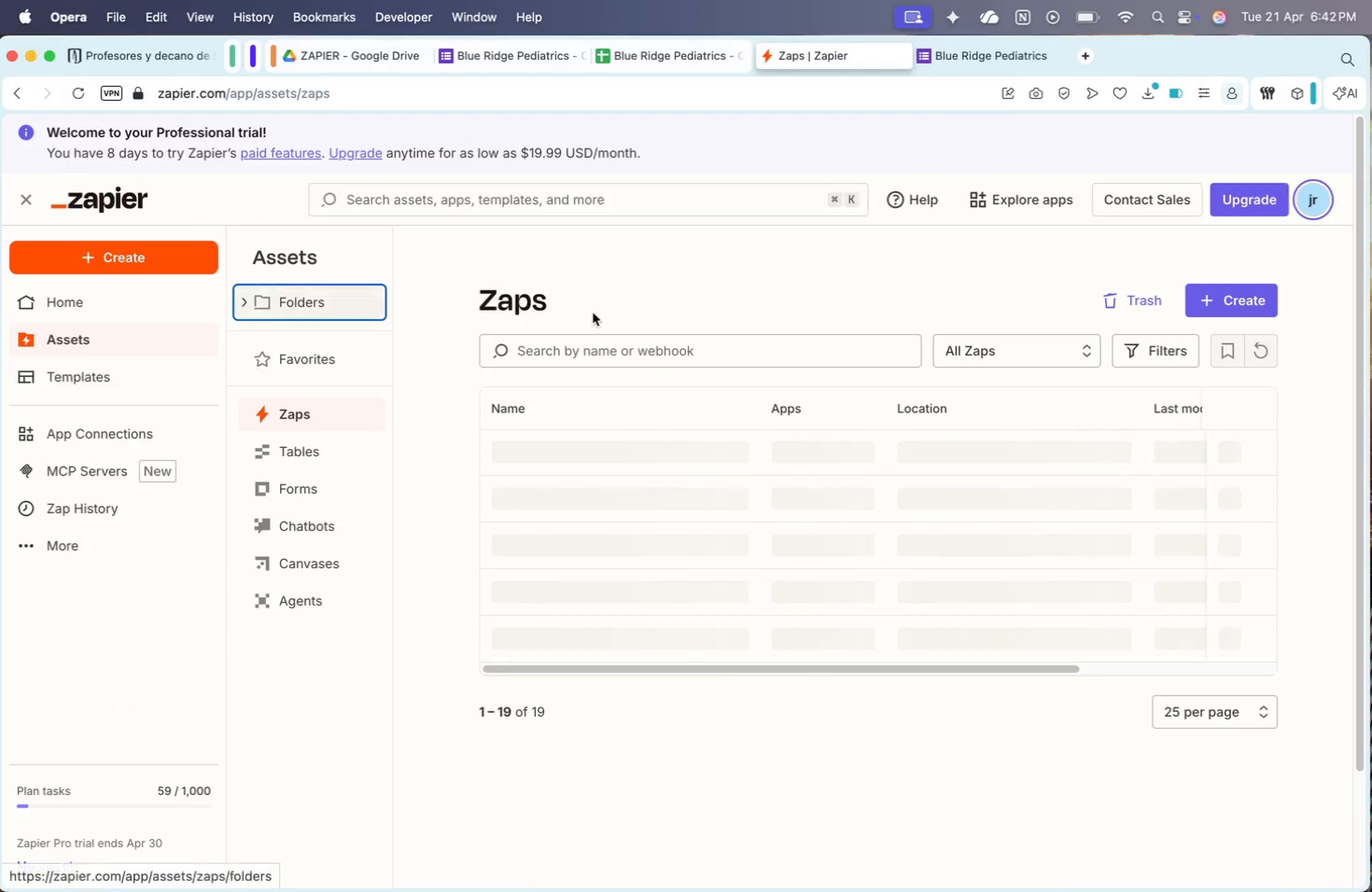 
scroll: coordinate [698, 488], scroll_direction: down, amount: 2.0
 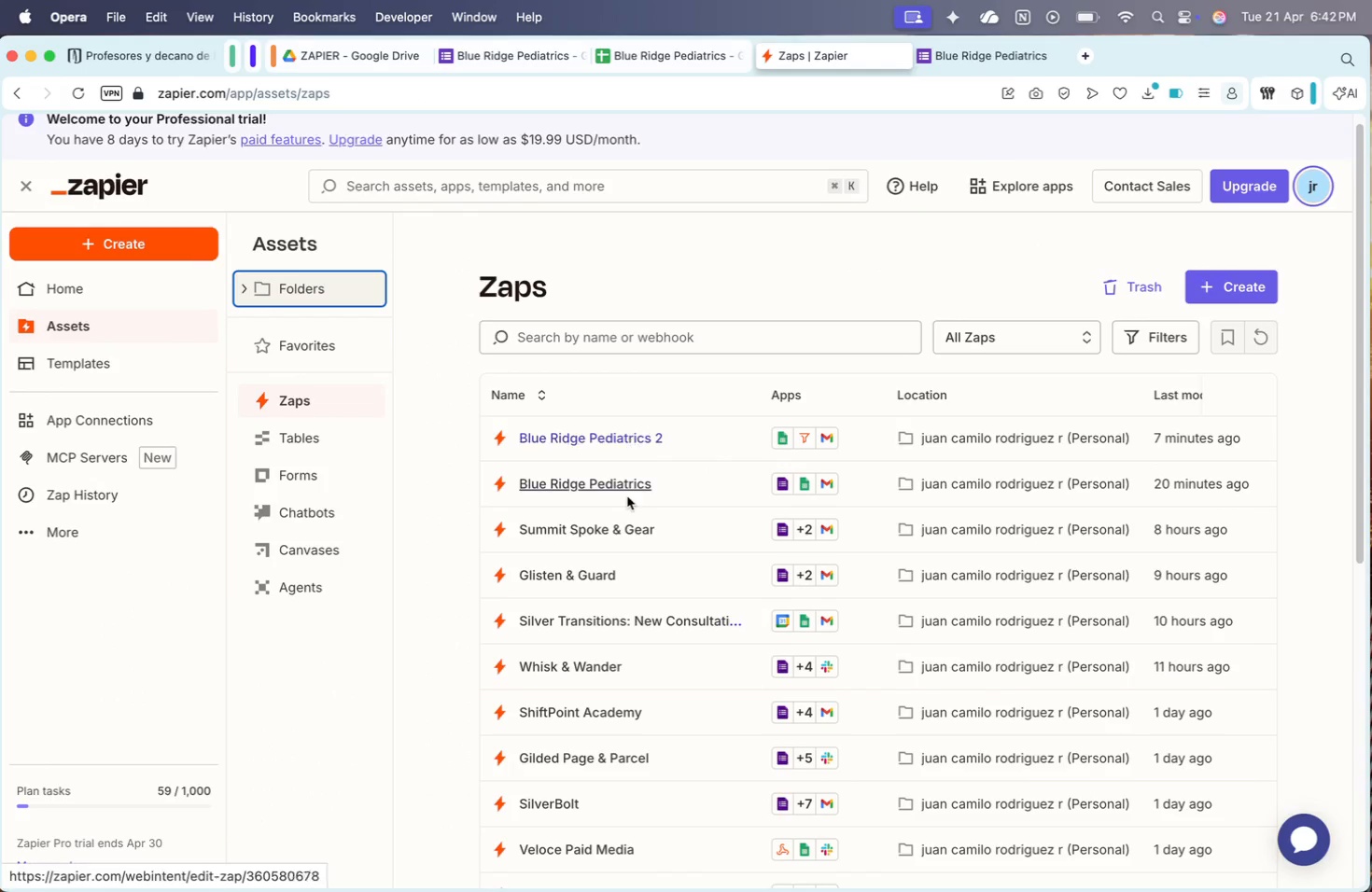 
left_click([616, 484])
 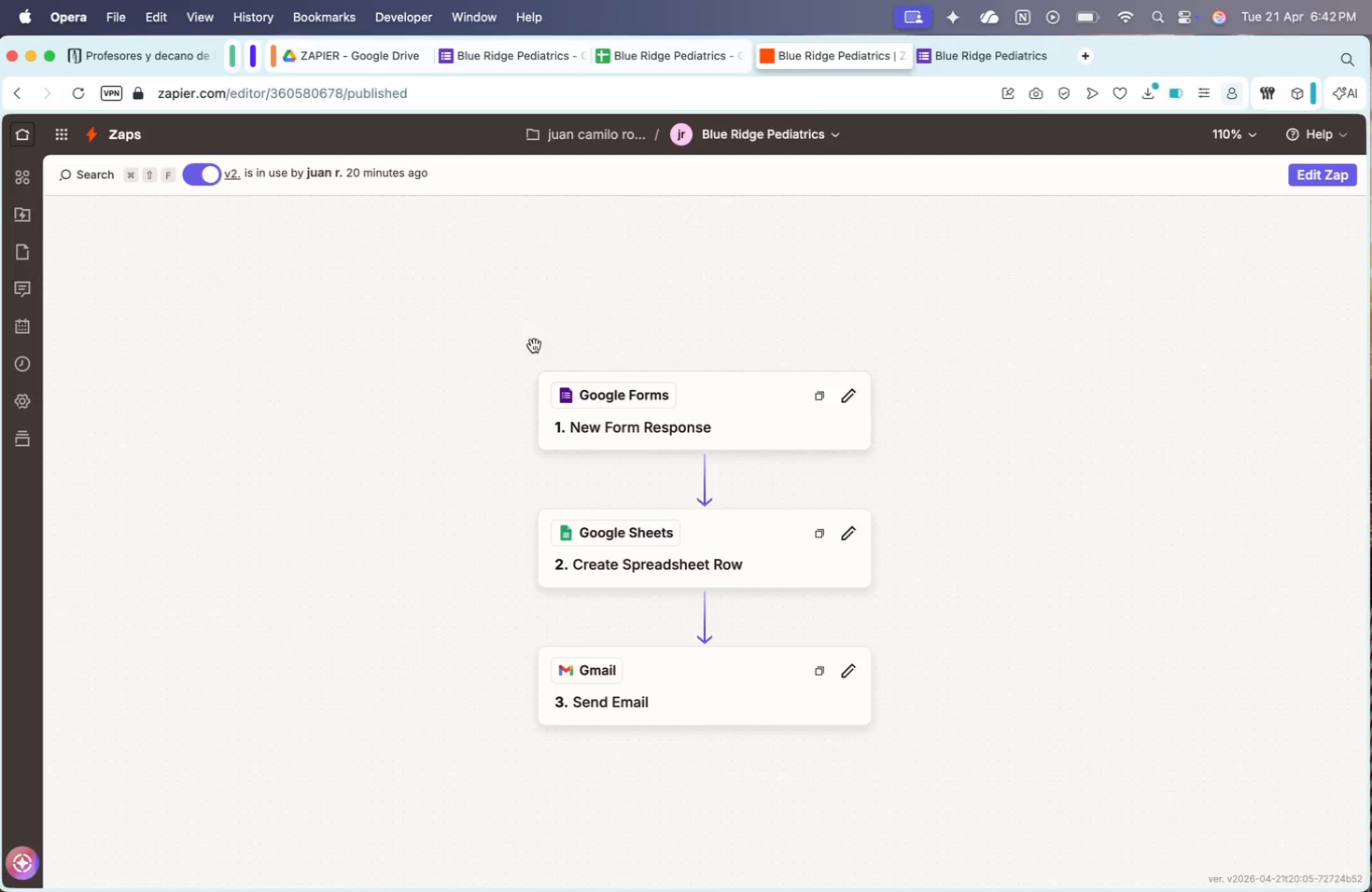 
wait(9.16)
 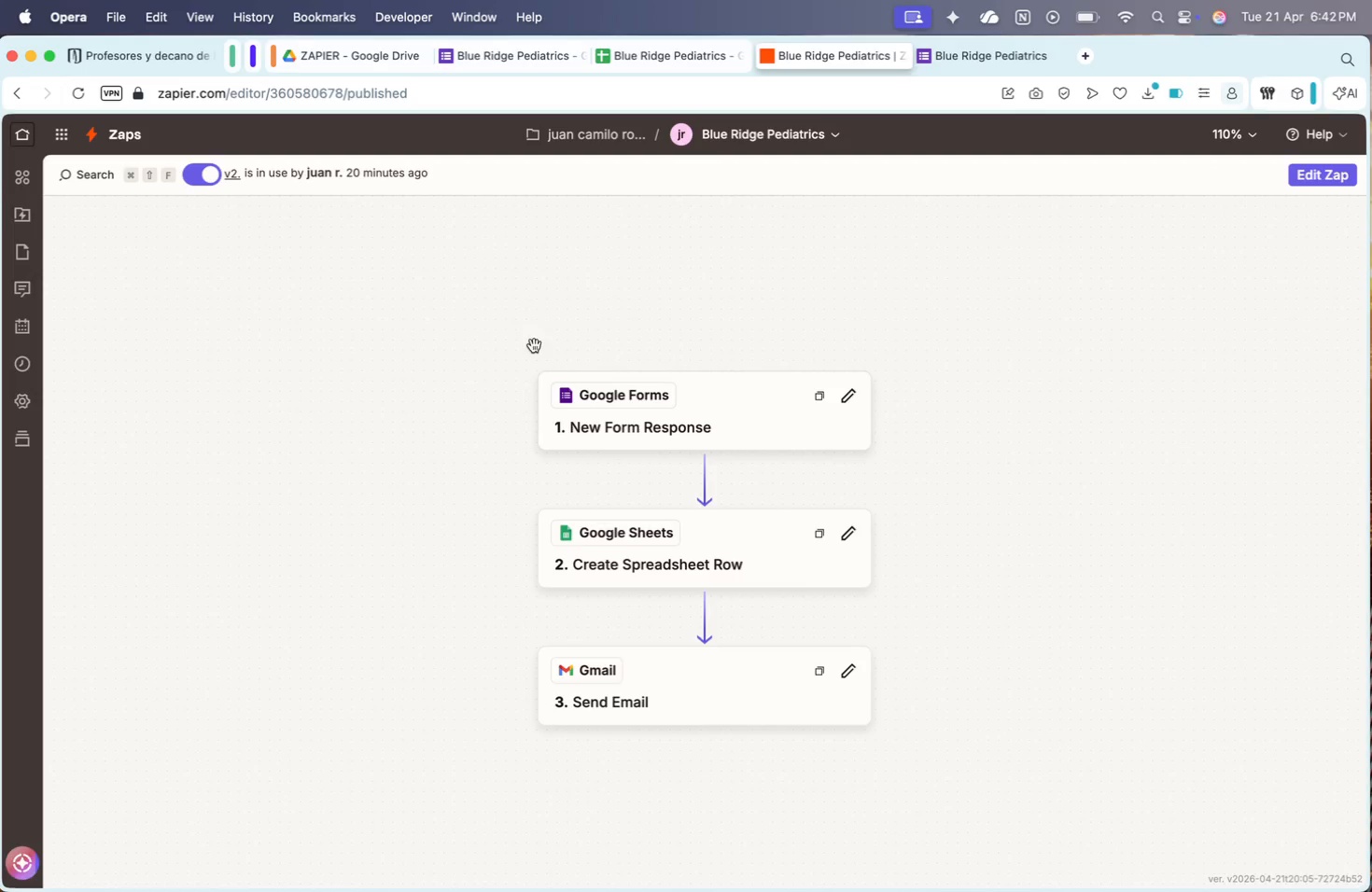 
left_click([21, 247])
 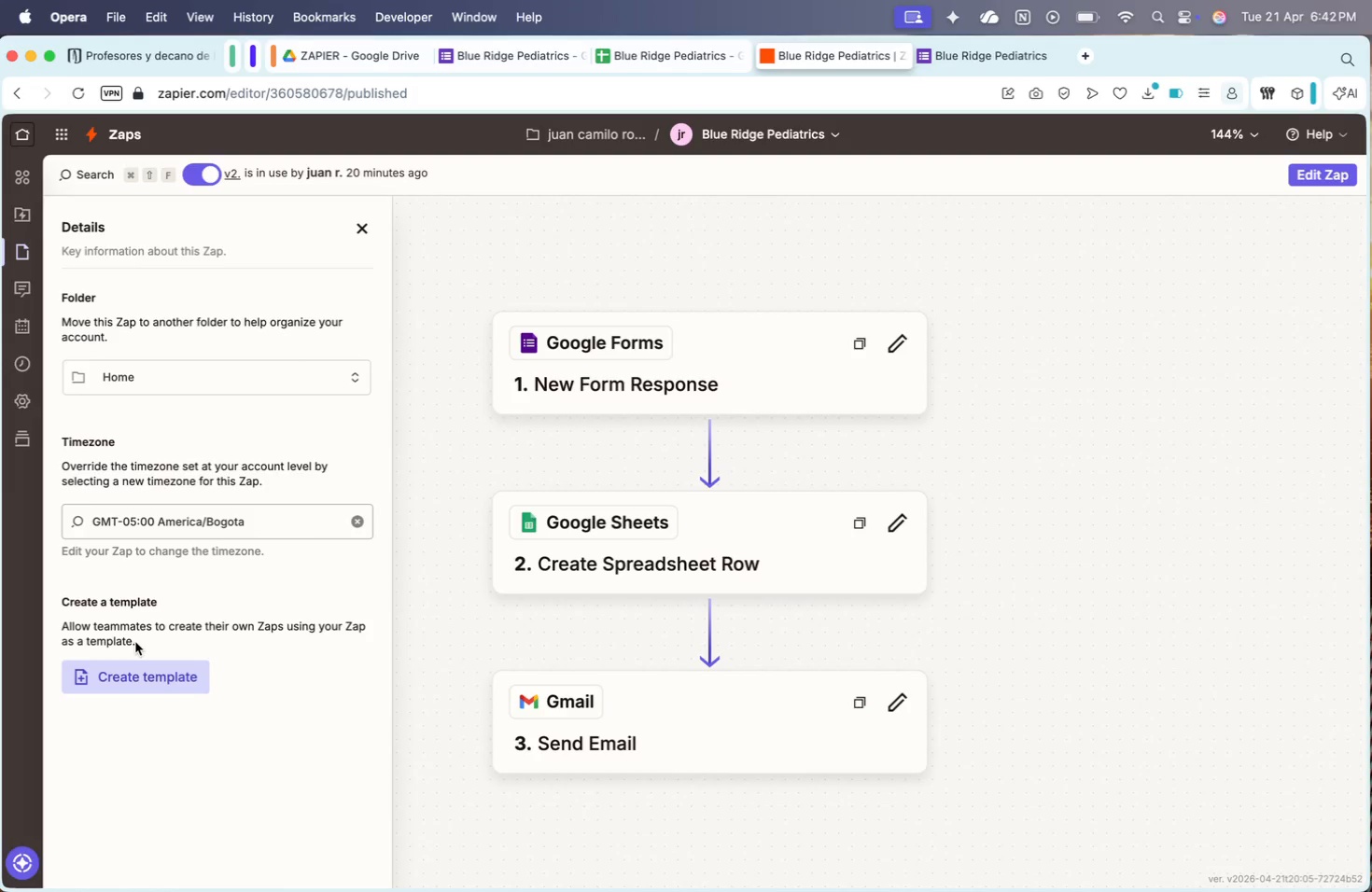 
left_click([139, 675])
 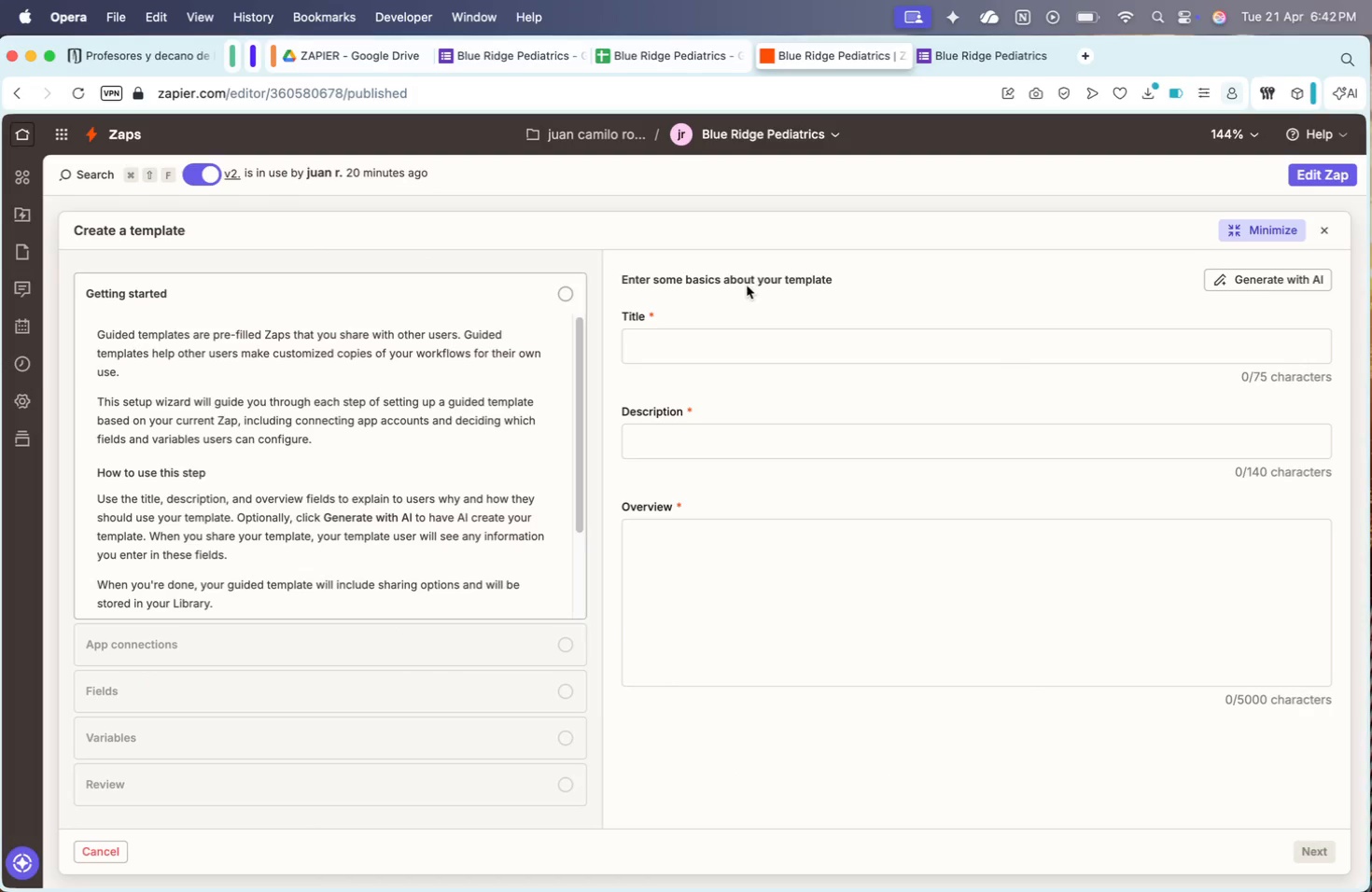 
left_click([717, 341])